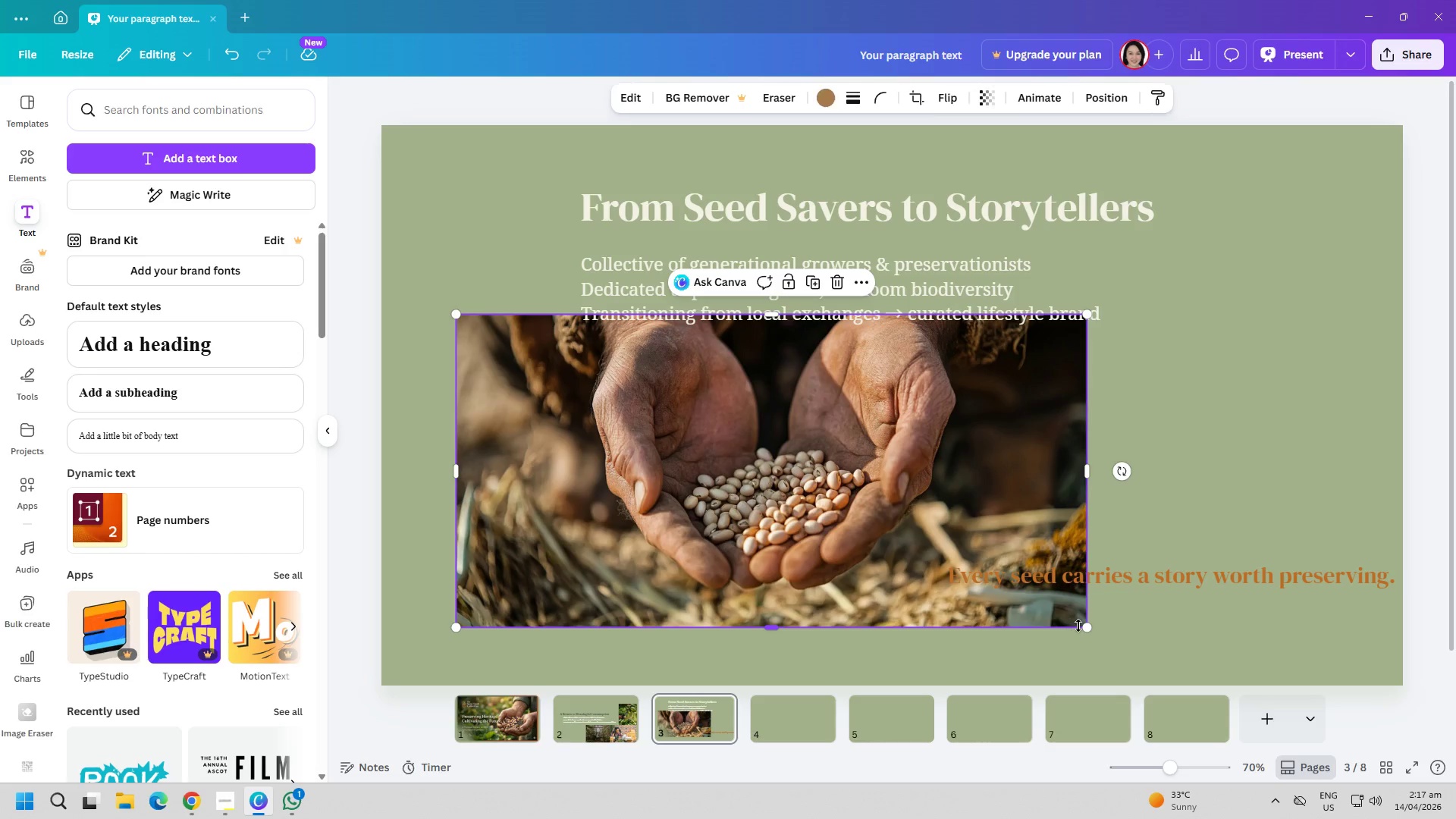 
left_click_drag(start_coordinate=[1087, 627], to_coordinate=[929, 560])
 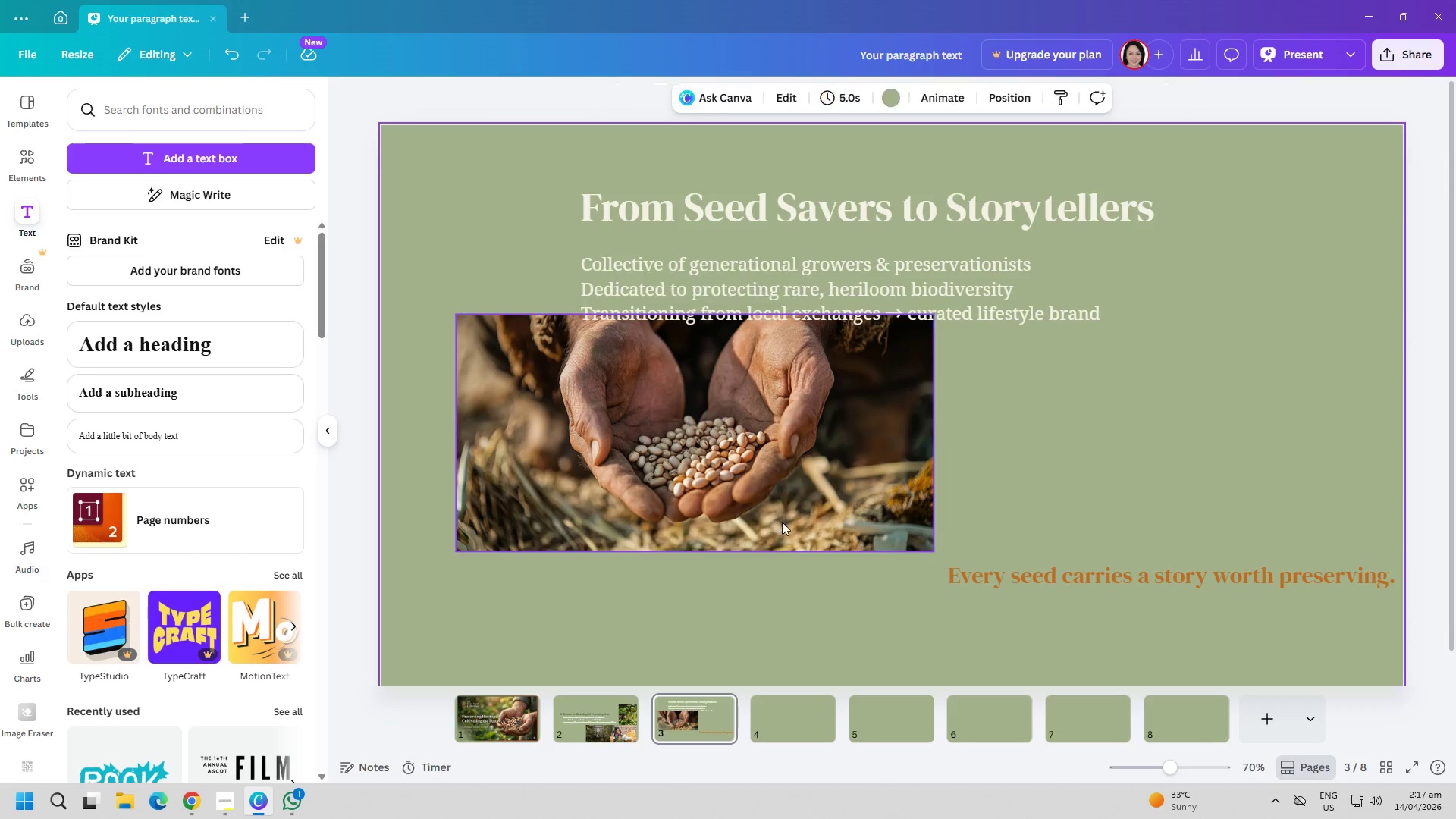 
left_click_drag(start_coordinate=[764, 481], to_coordinate=[780, 498])
 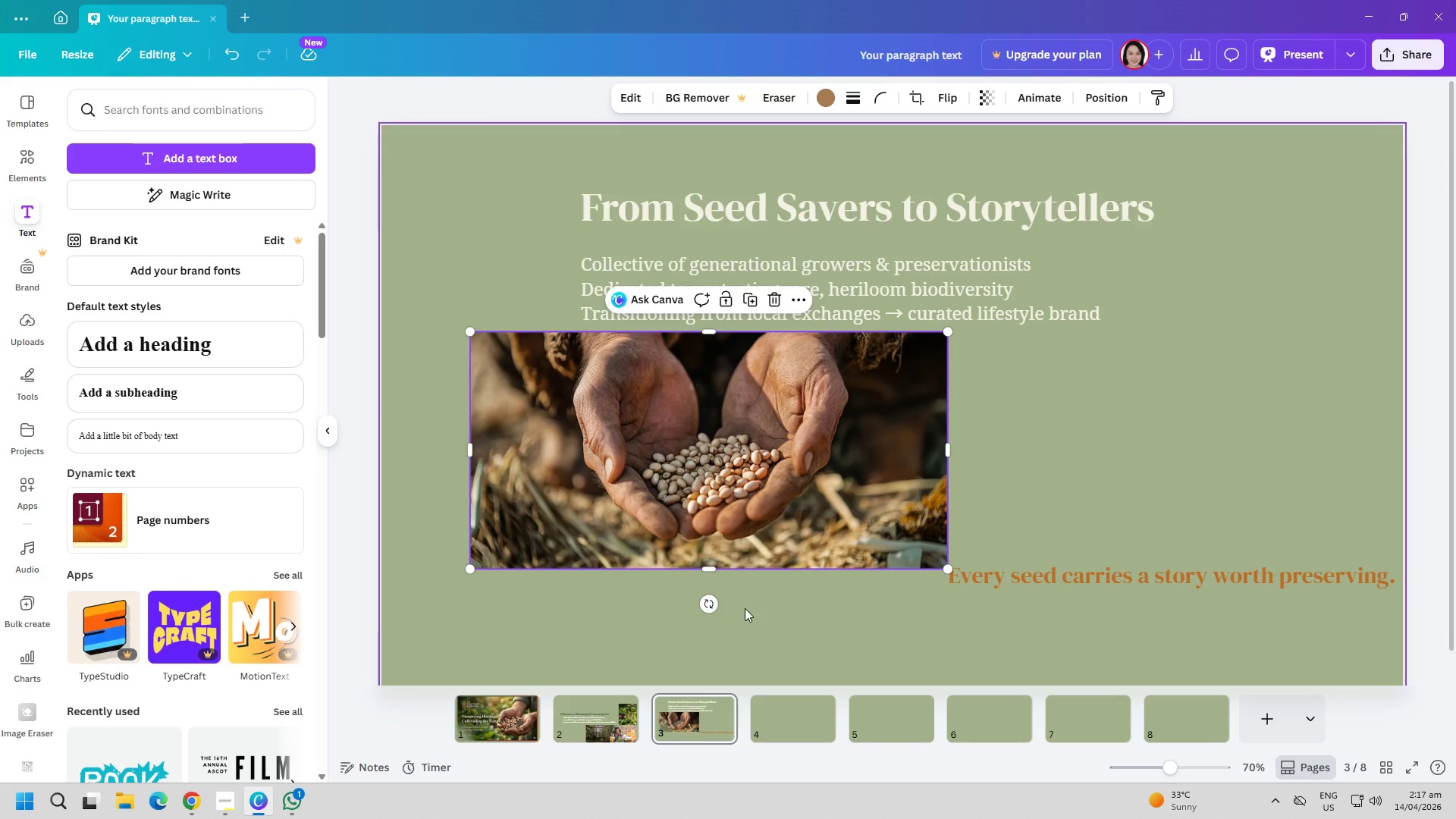 
left_click([745, 608])
 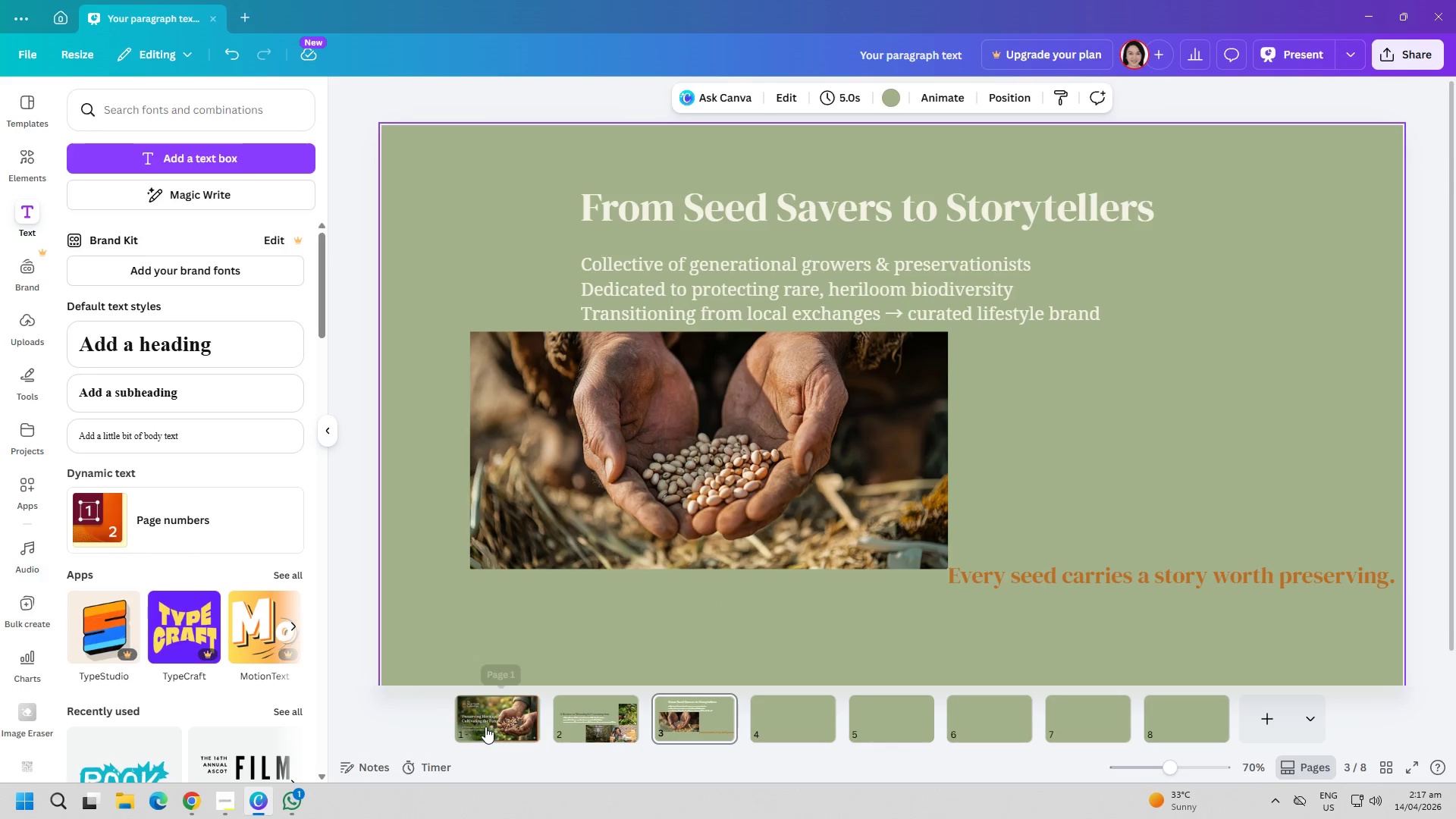 
left_click([566, 719])
 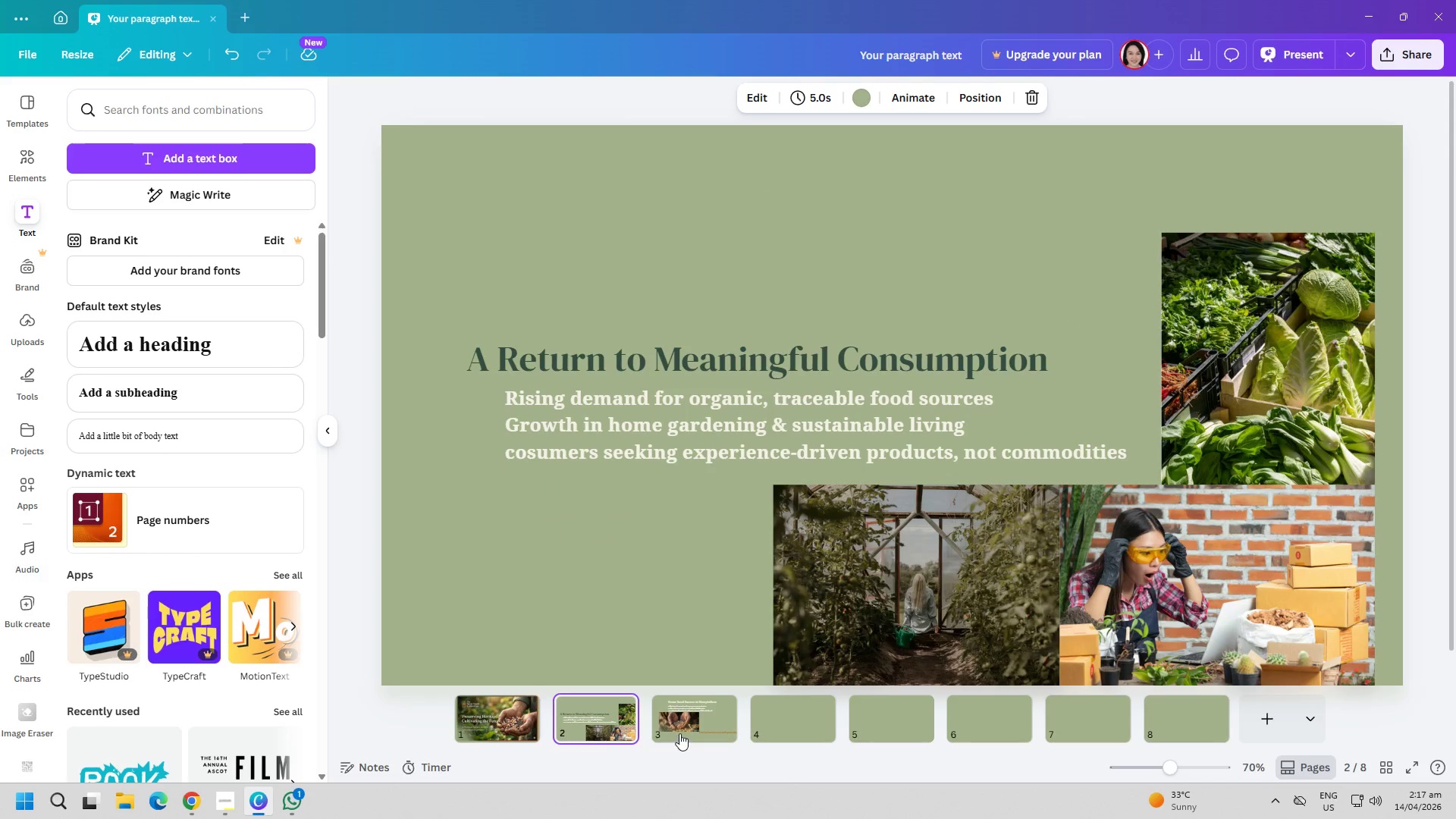 
left_click([521, 723])
 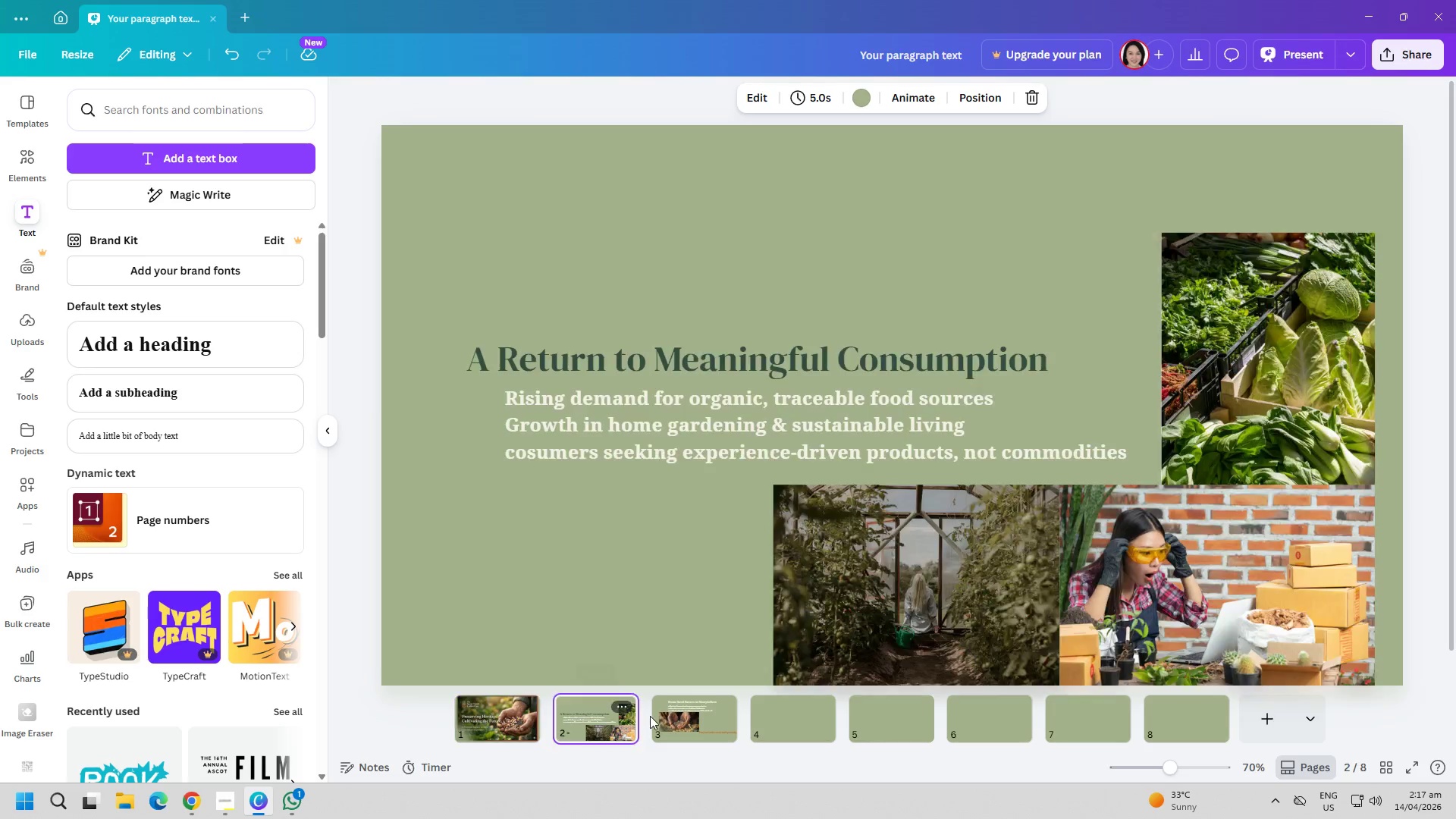 
double_click([688, 713])
 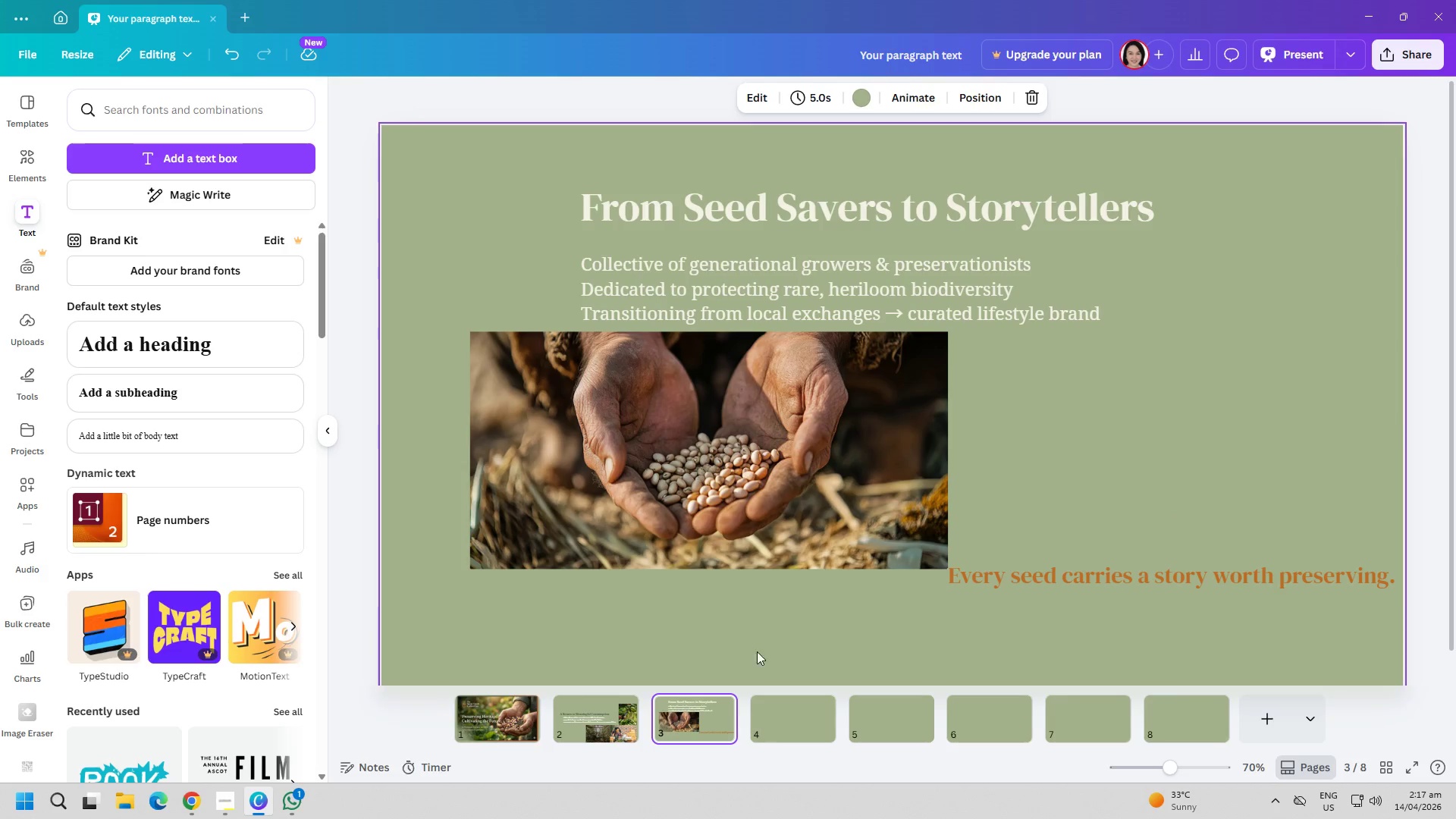 
left_click([745, 617])
 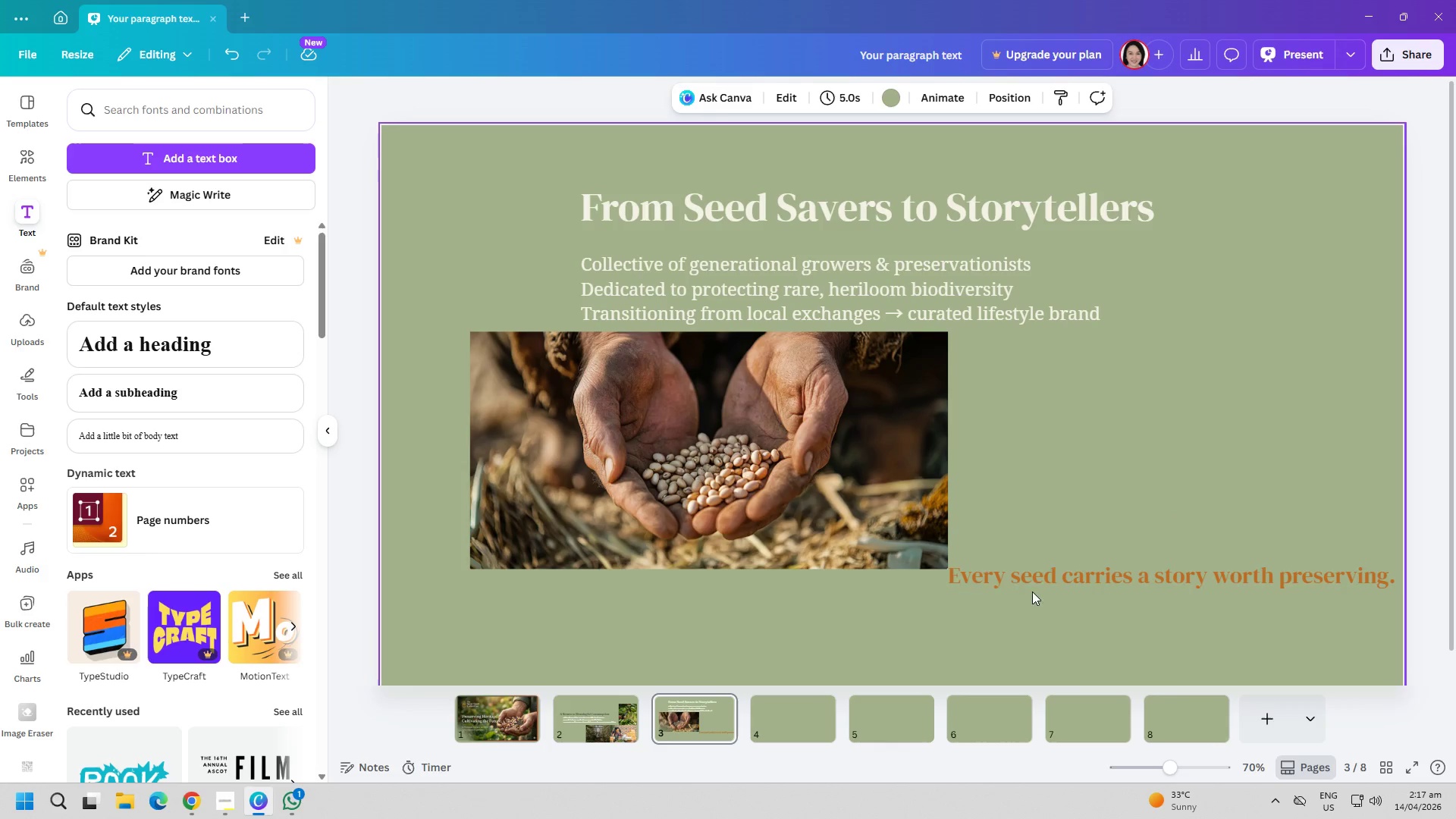 
left_click_drag(start_coordinate=[1072, 576], to_coordinate=[1078, 612])
 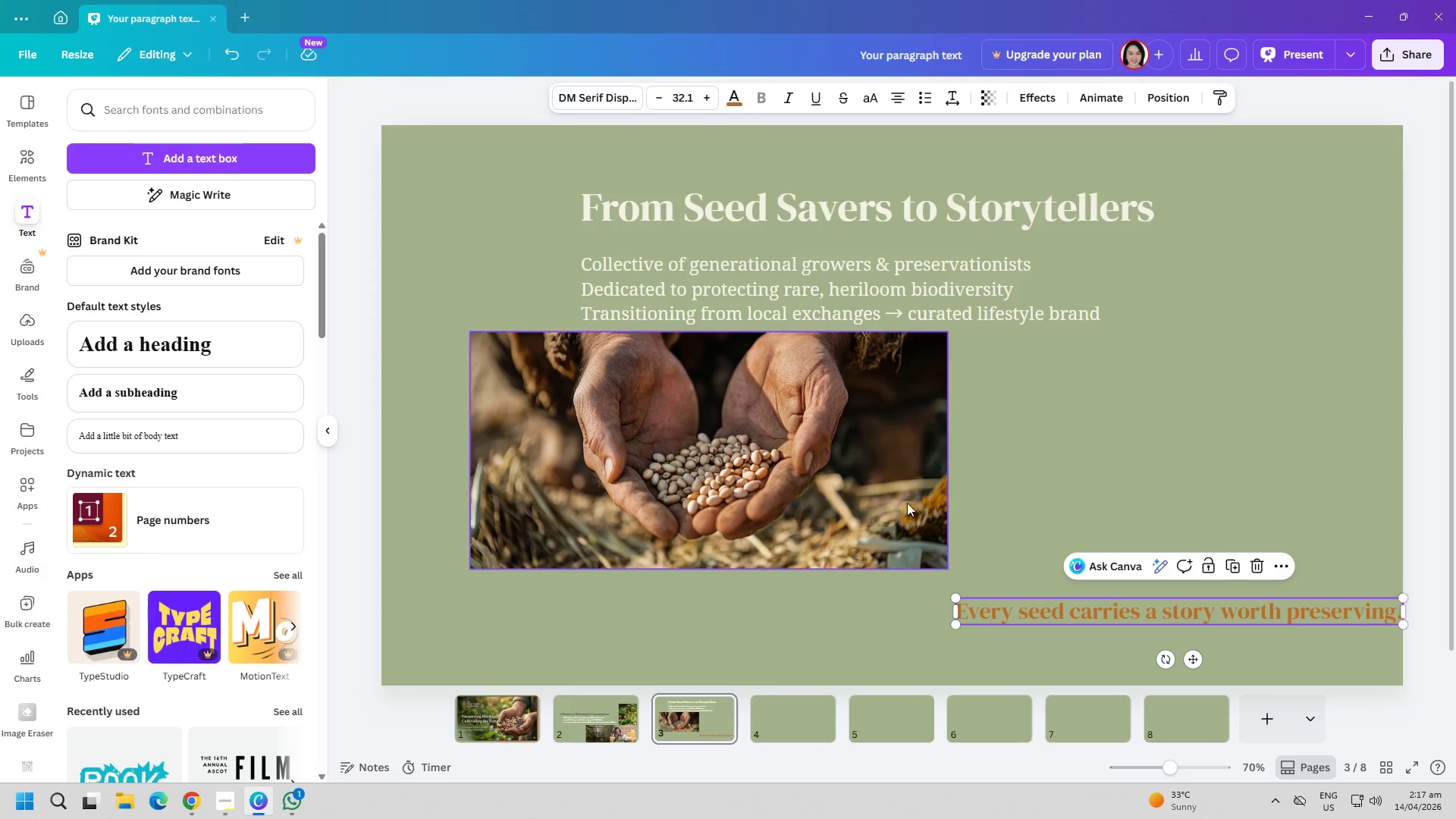 
left_click_drag(start_coordinate=[862, 482], to_coordinate=[954, 487])
 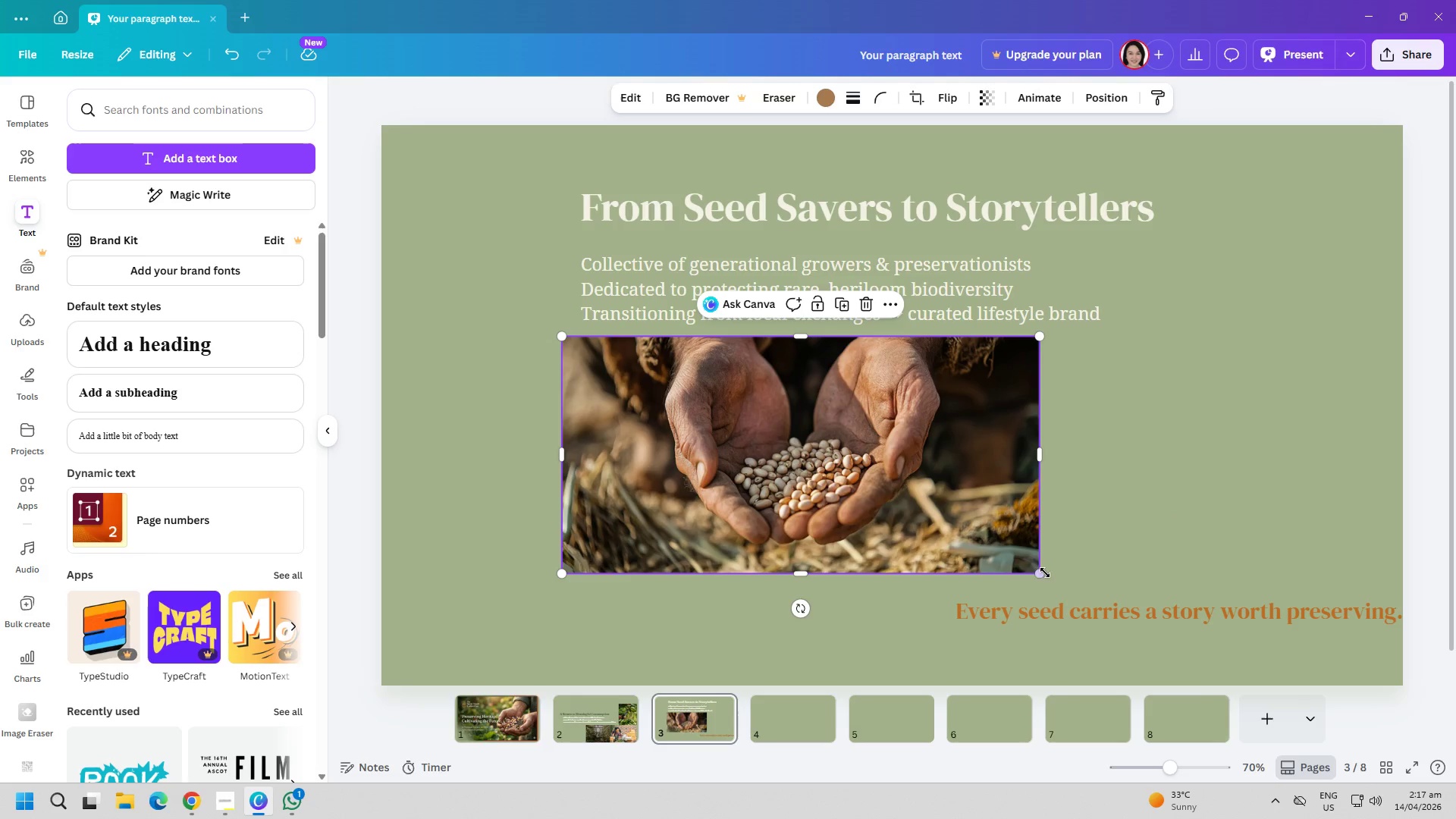 
left_click_drag(start_coordinate=[1040, 574], to_coordinate=[1055, 579])
 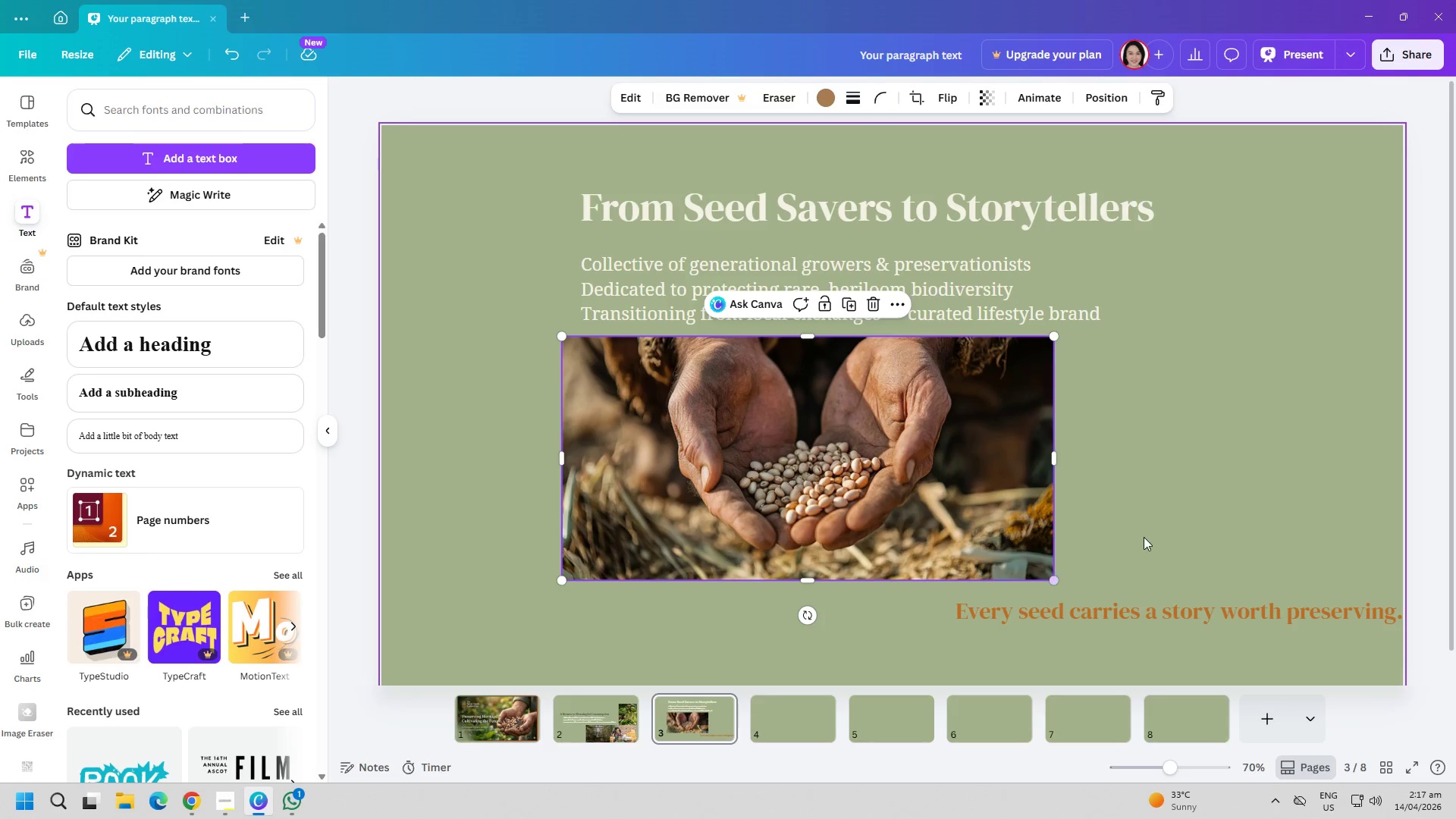 
left_click([1144, 537])
 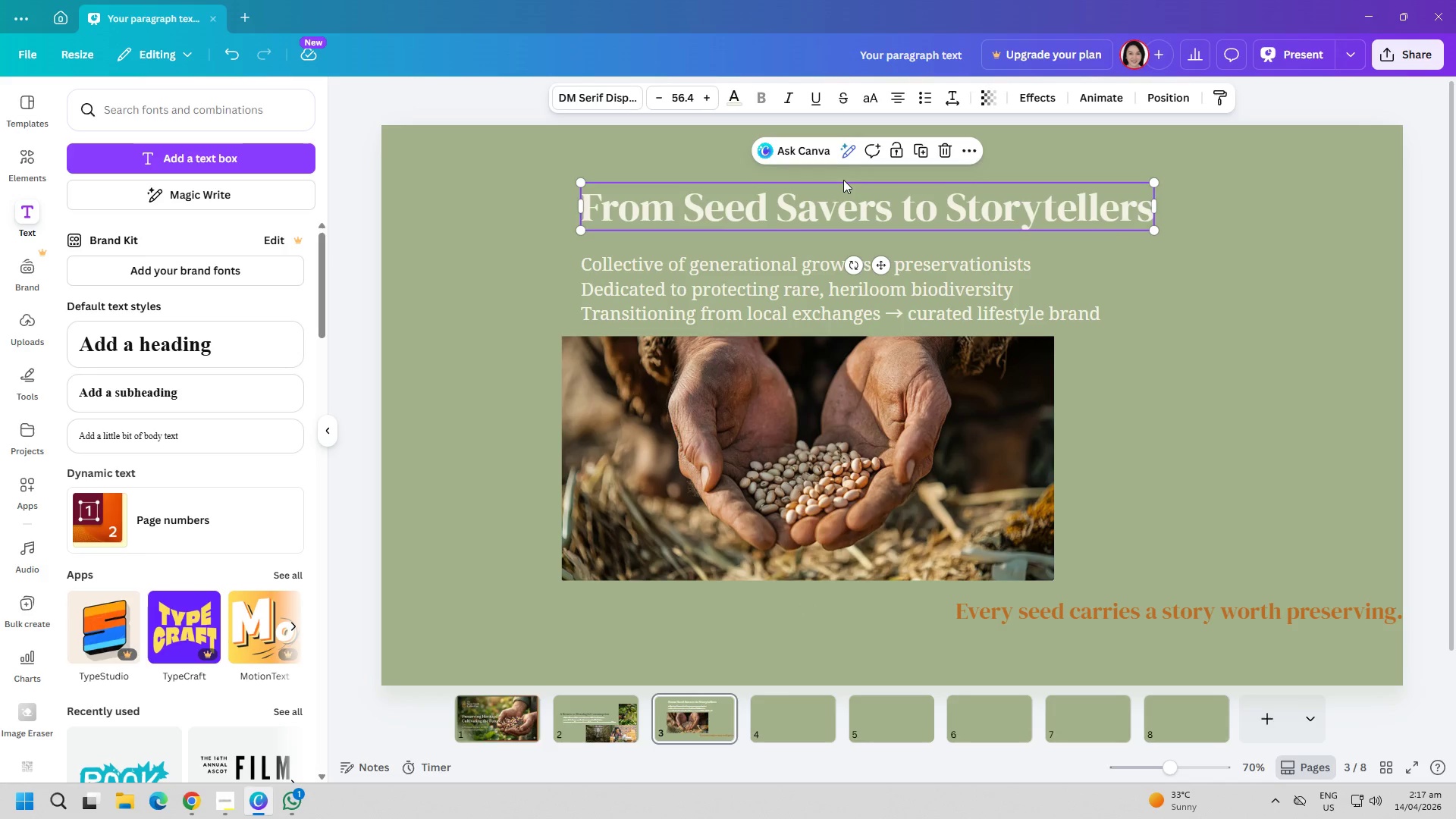 
double_click([843, 180])
 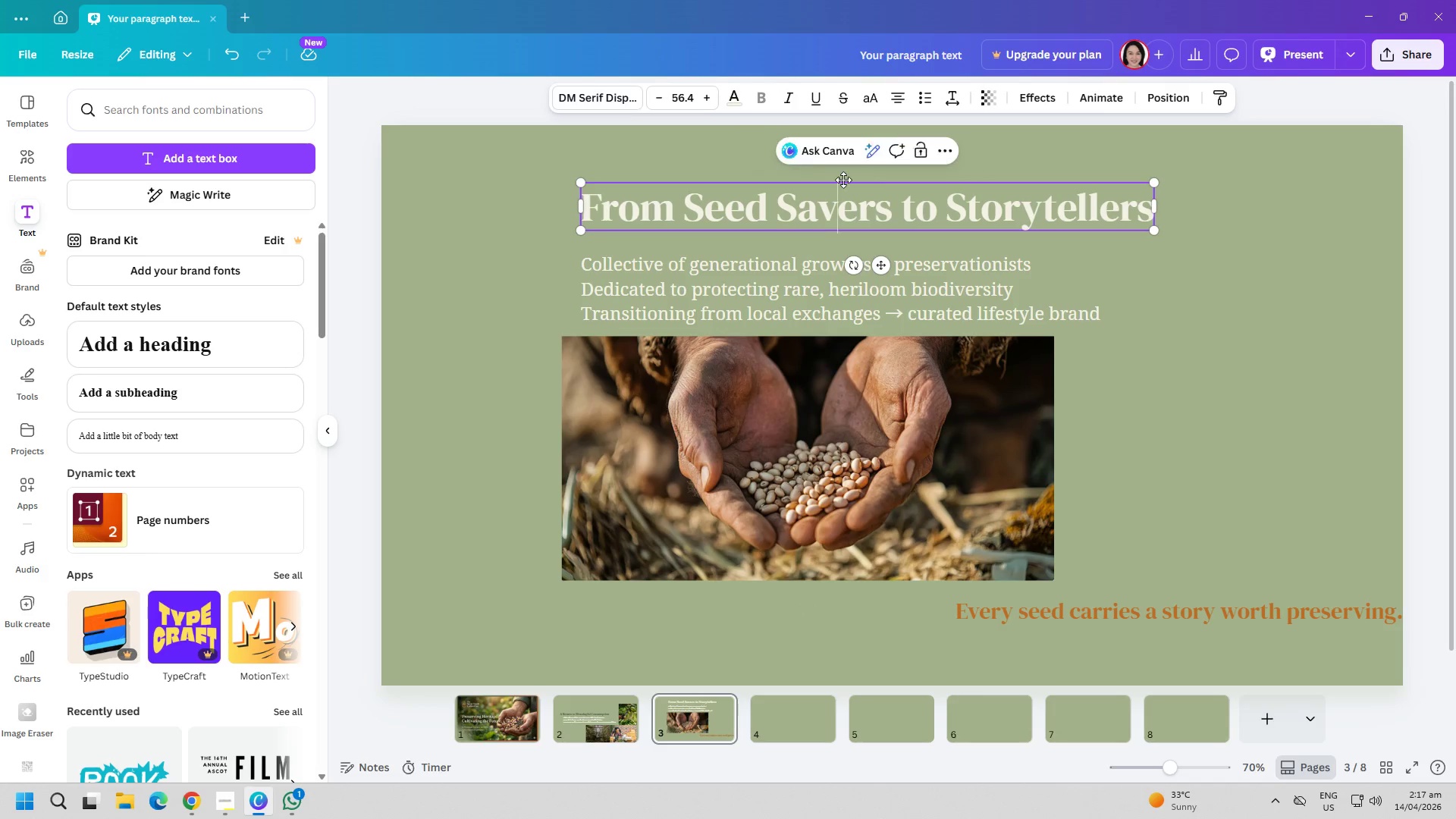 
triple_click([843, 180])
 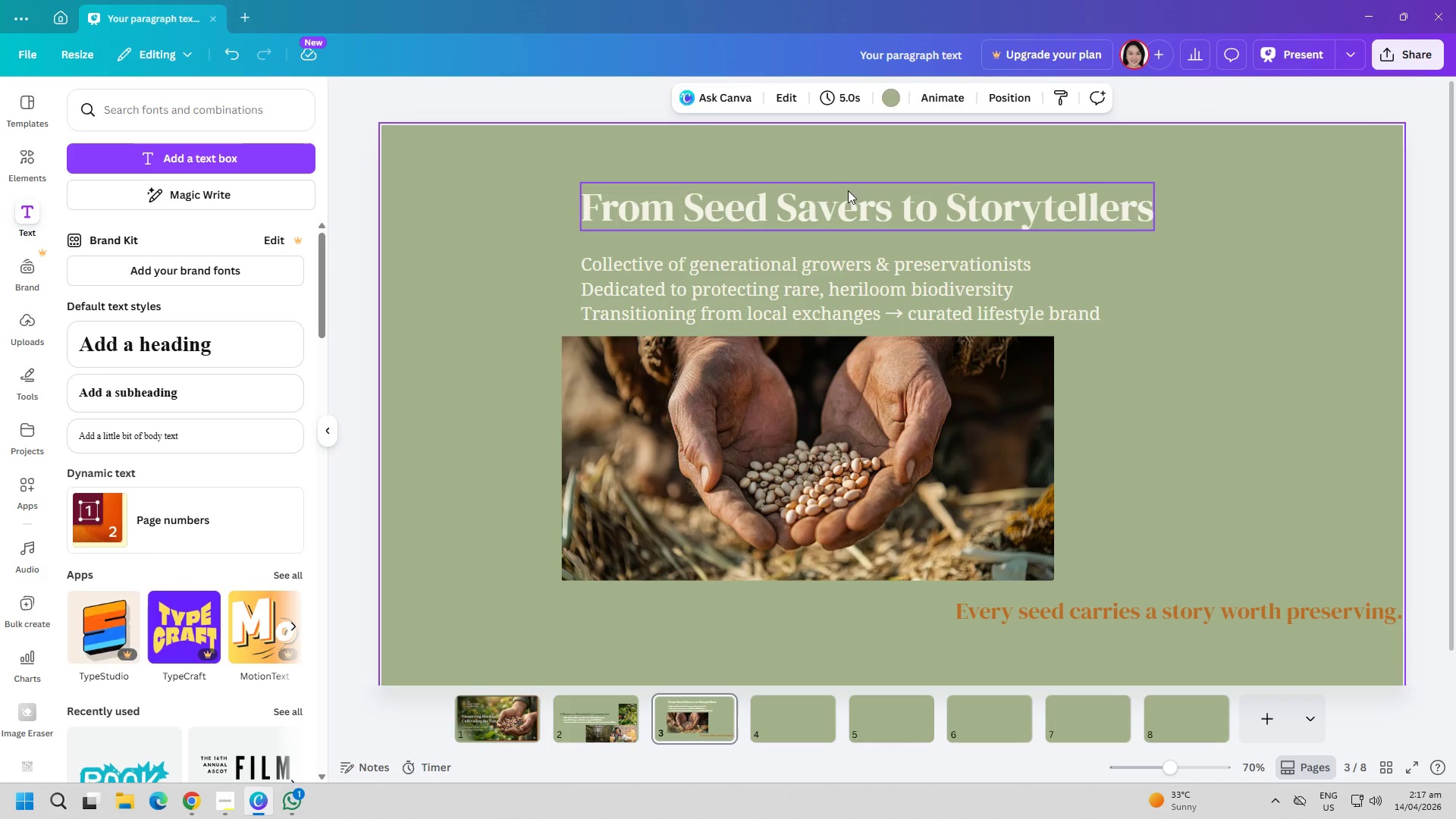 
triple_click([850, 221])
 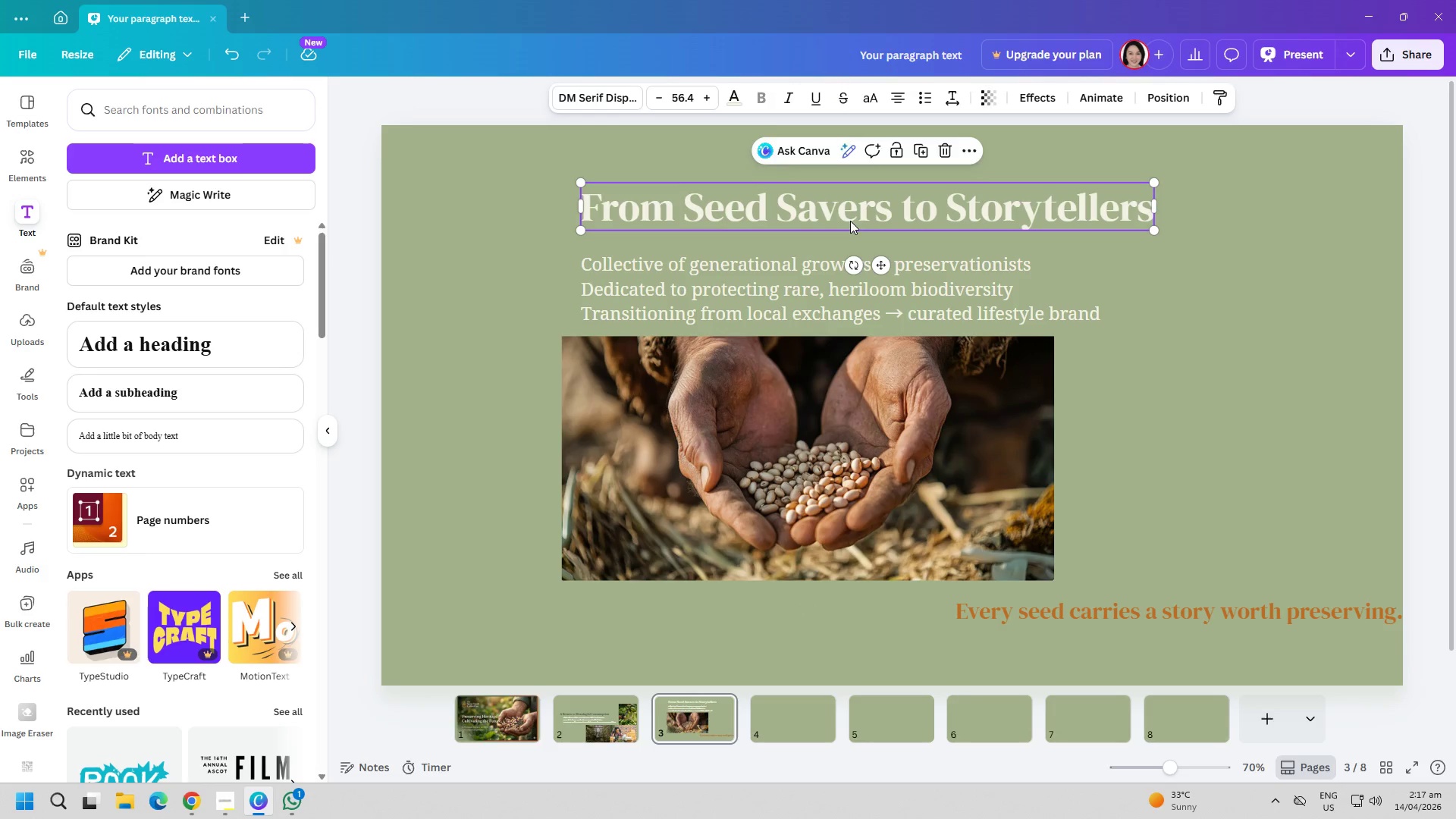 
triple_click([850, 221])
 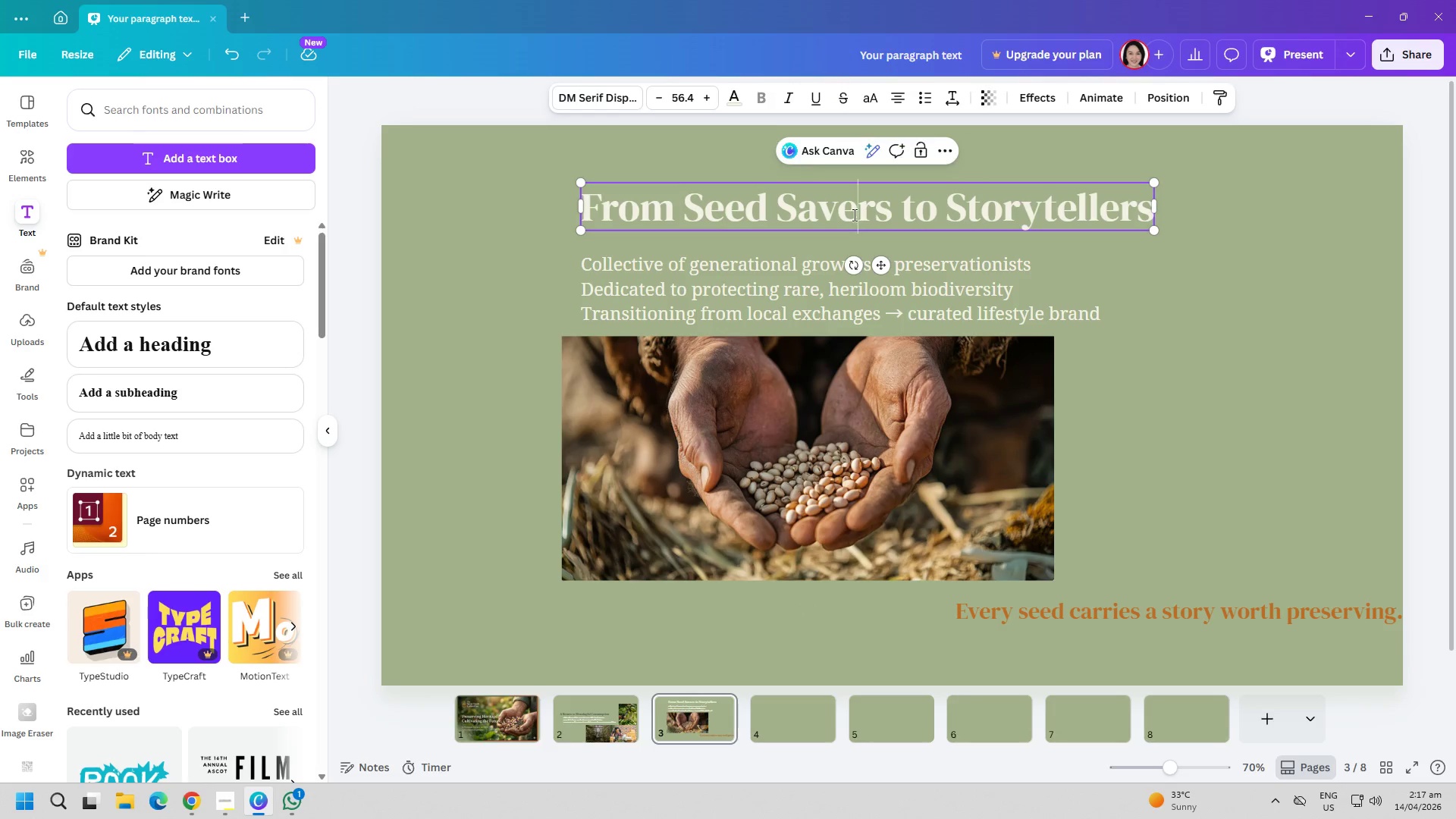 
triple_click([853, 215])
 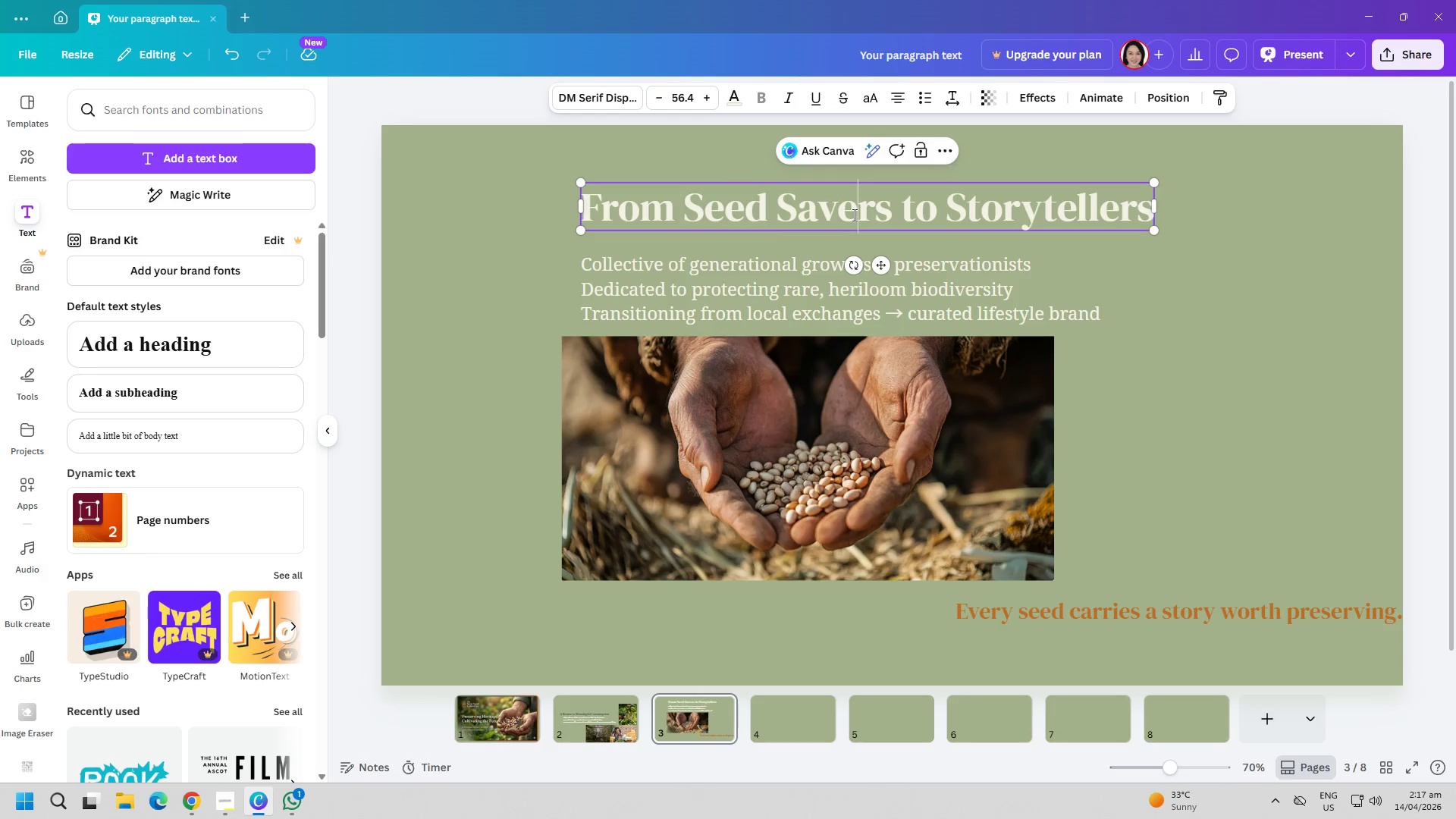 
triple_click([853, 215])
 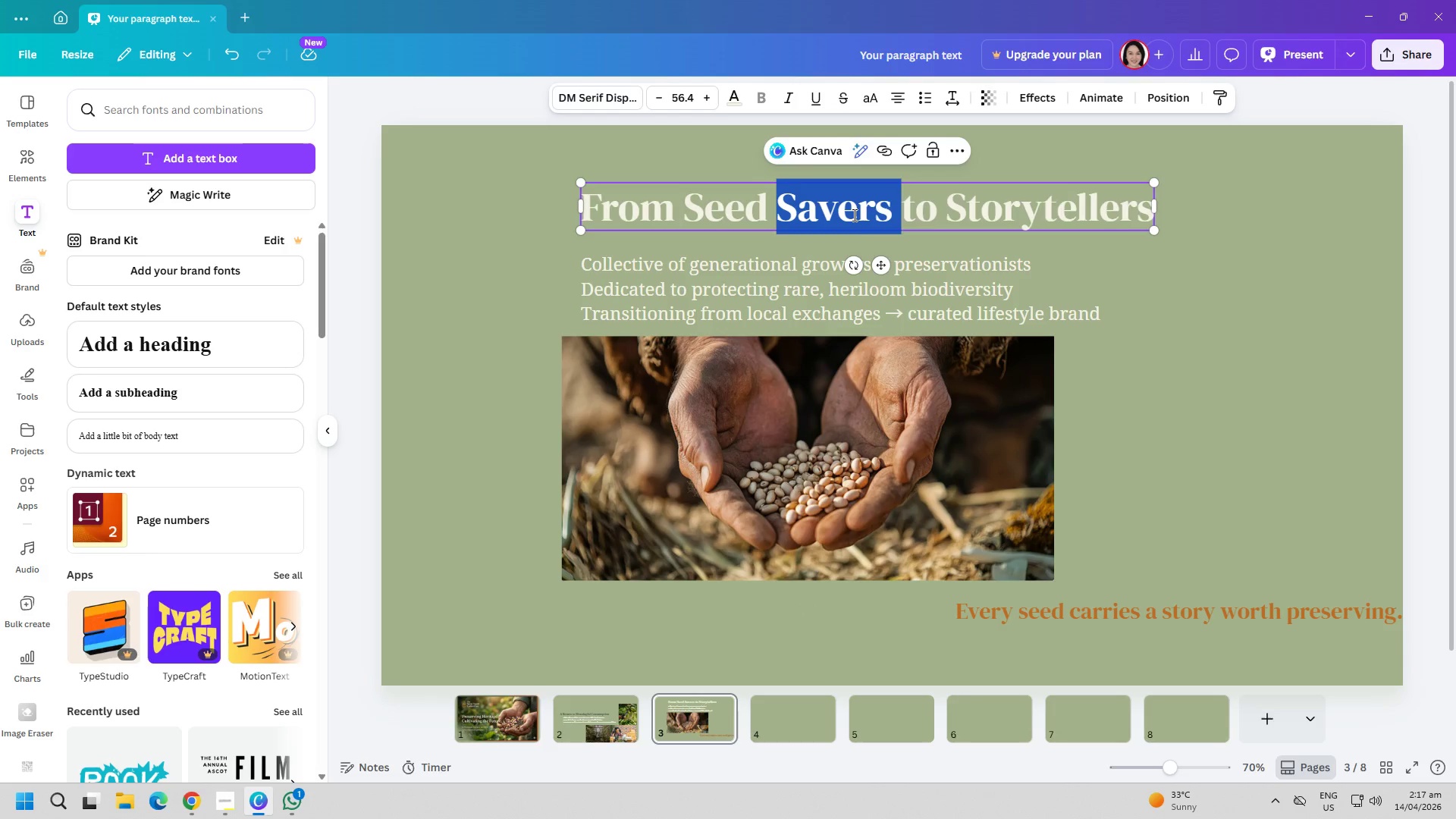 
key(Control+ControlLeft)
 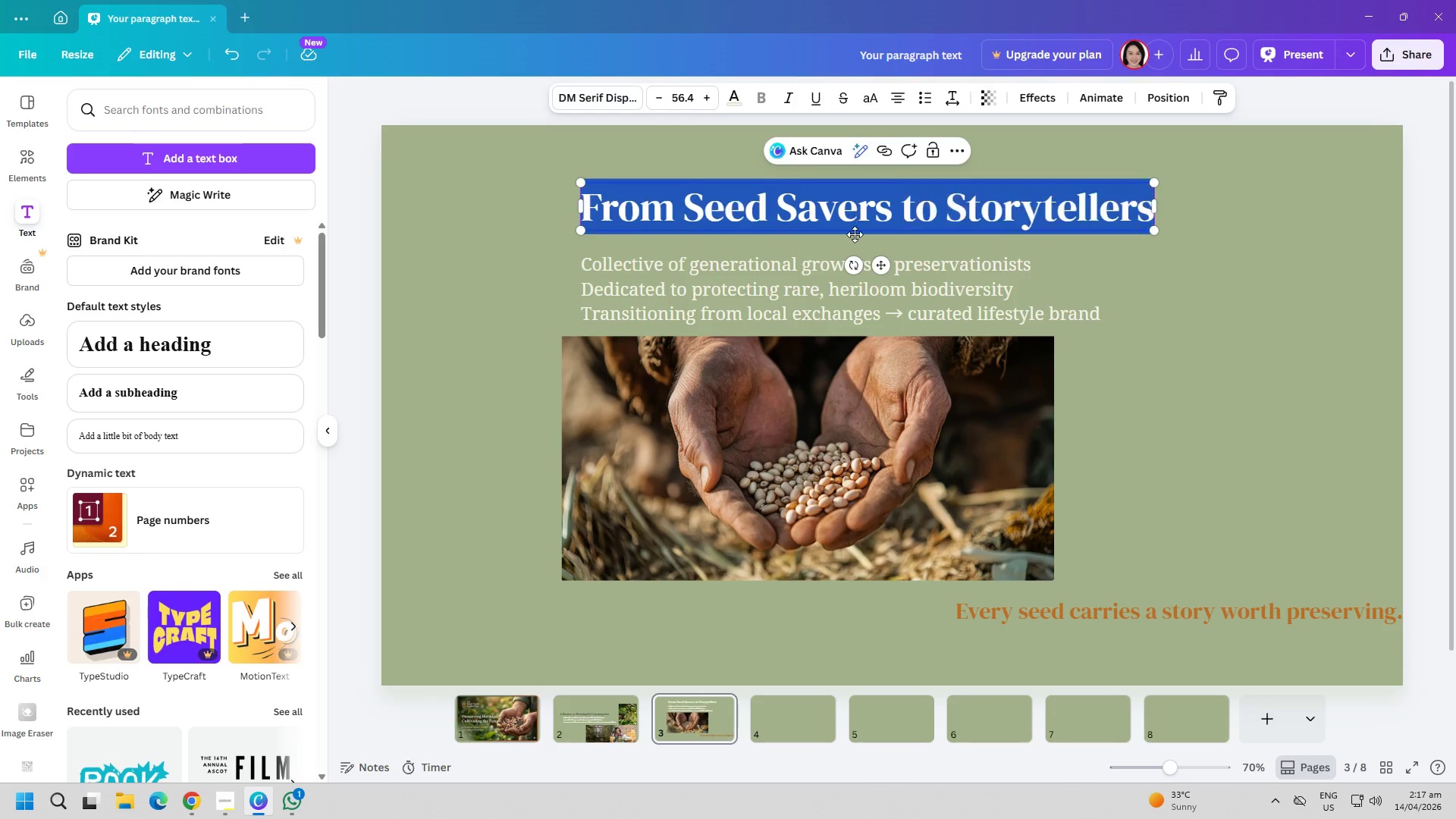 
key(Control+A)
 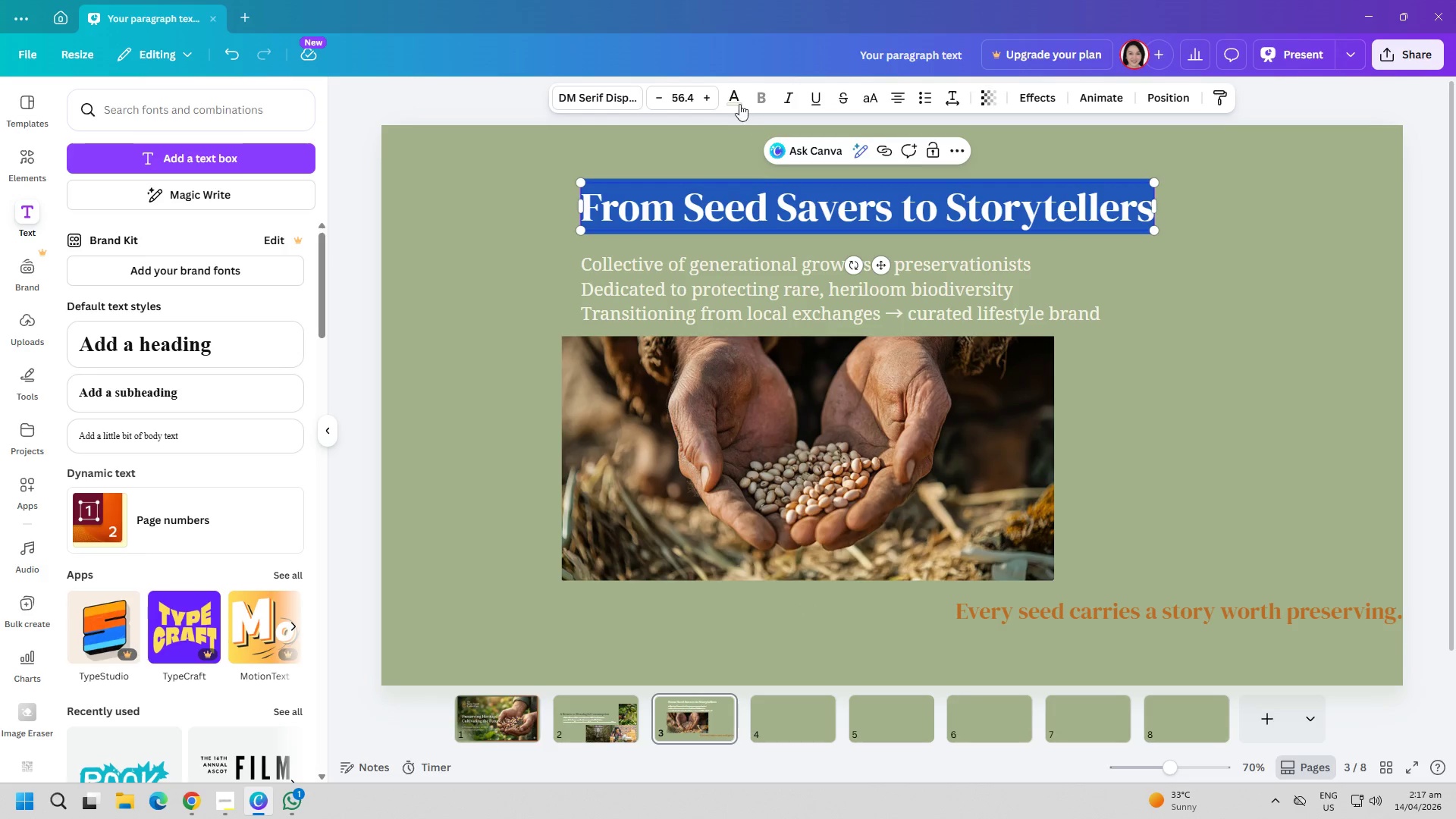 
left_click([736, 92])
 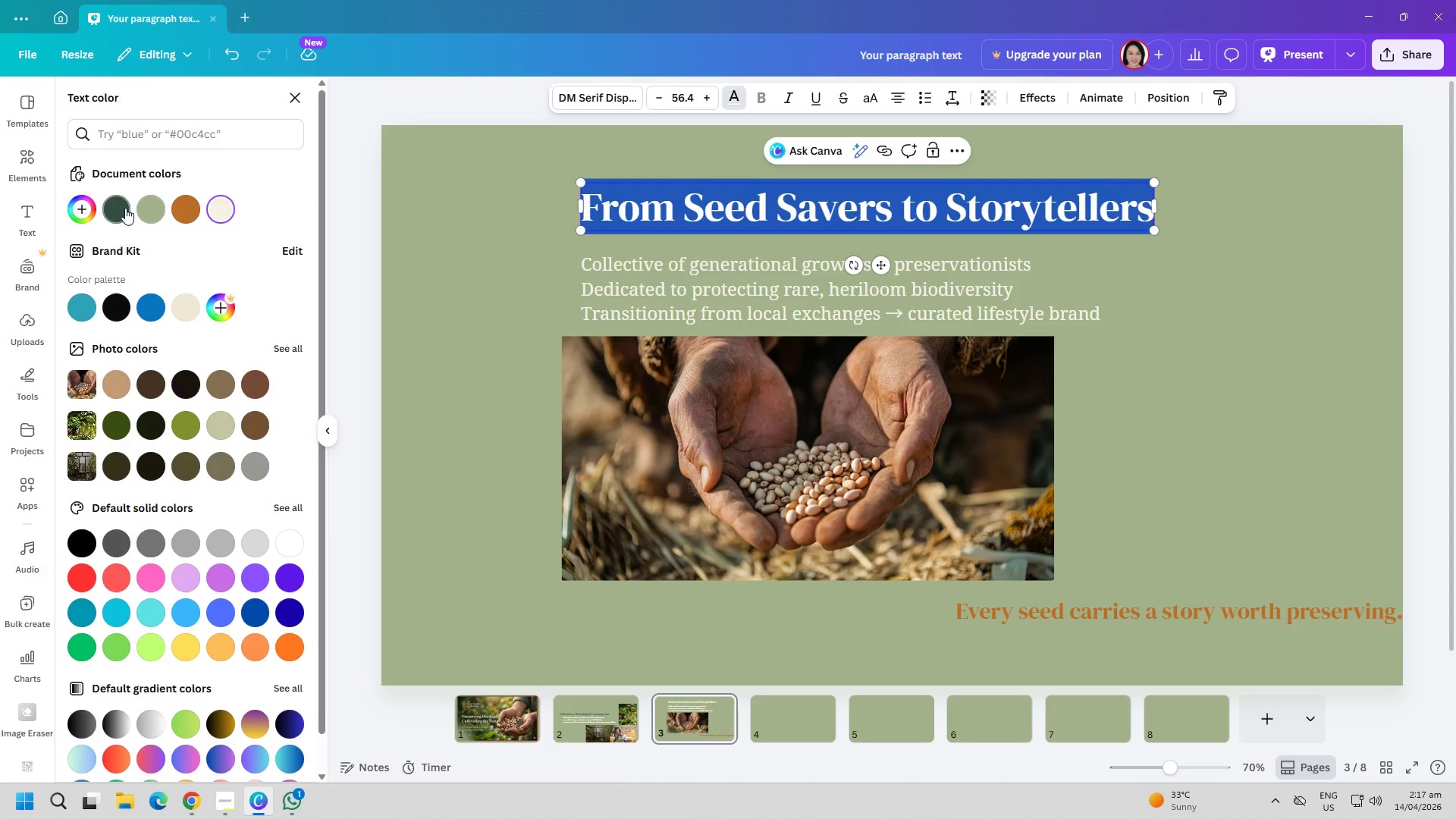 
double_click([463, 350])
 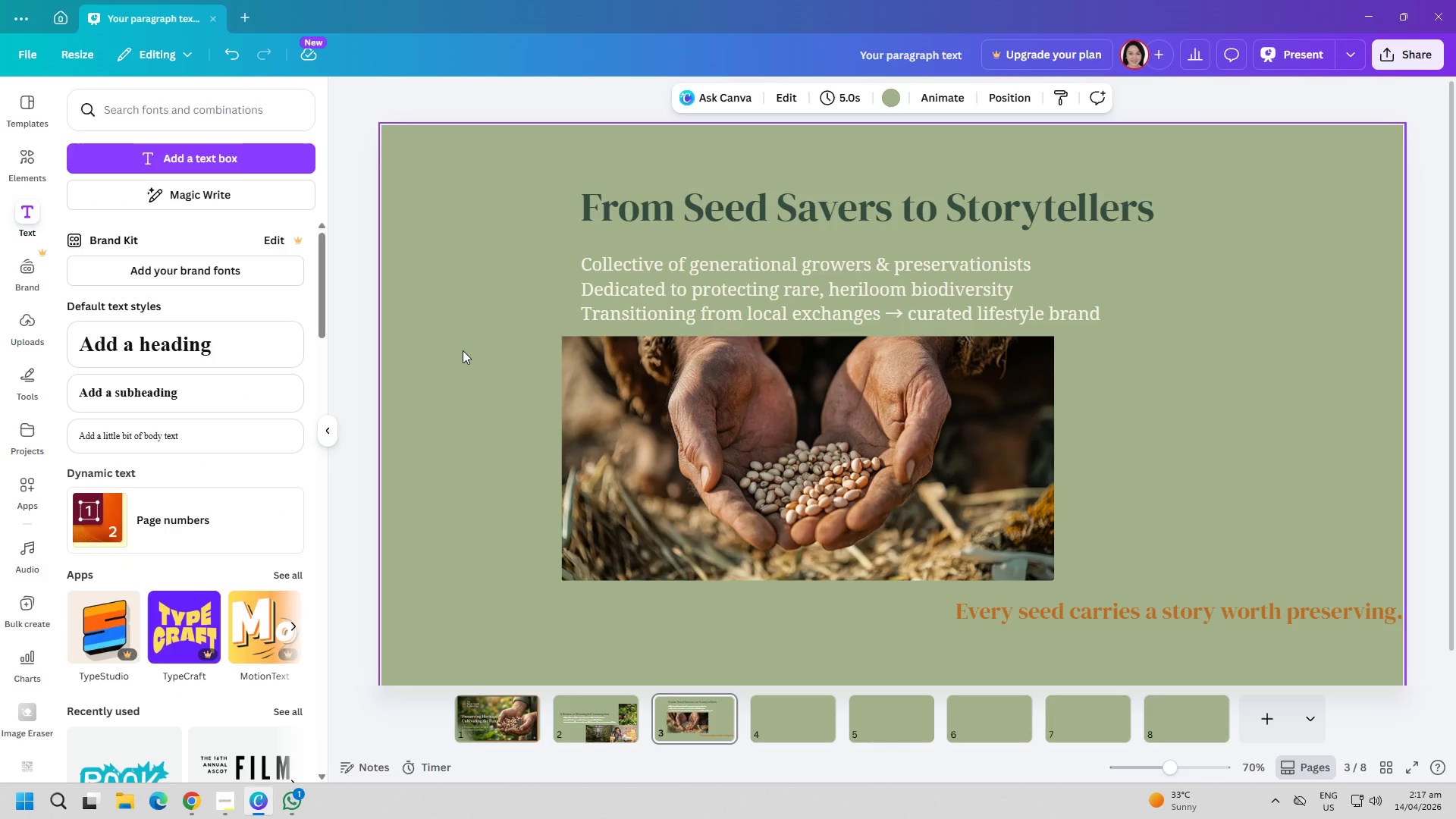 
wait(19.23)
 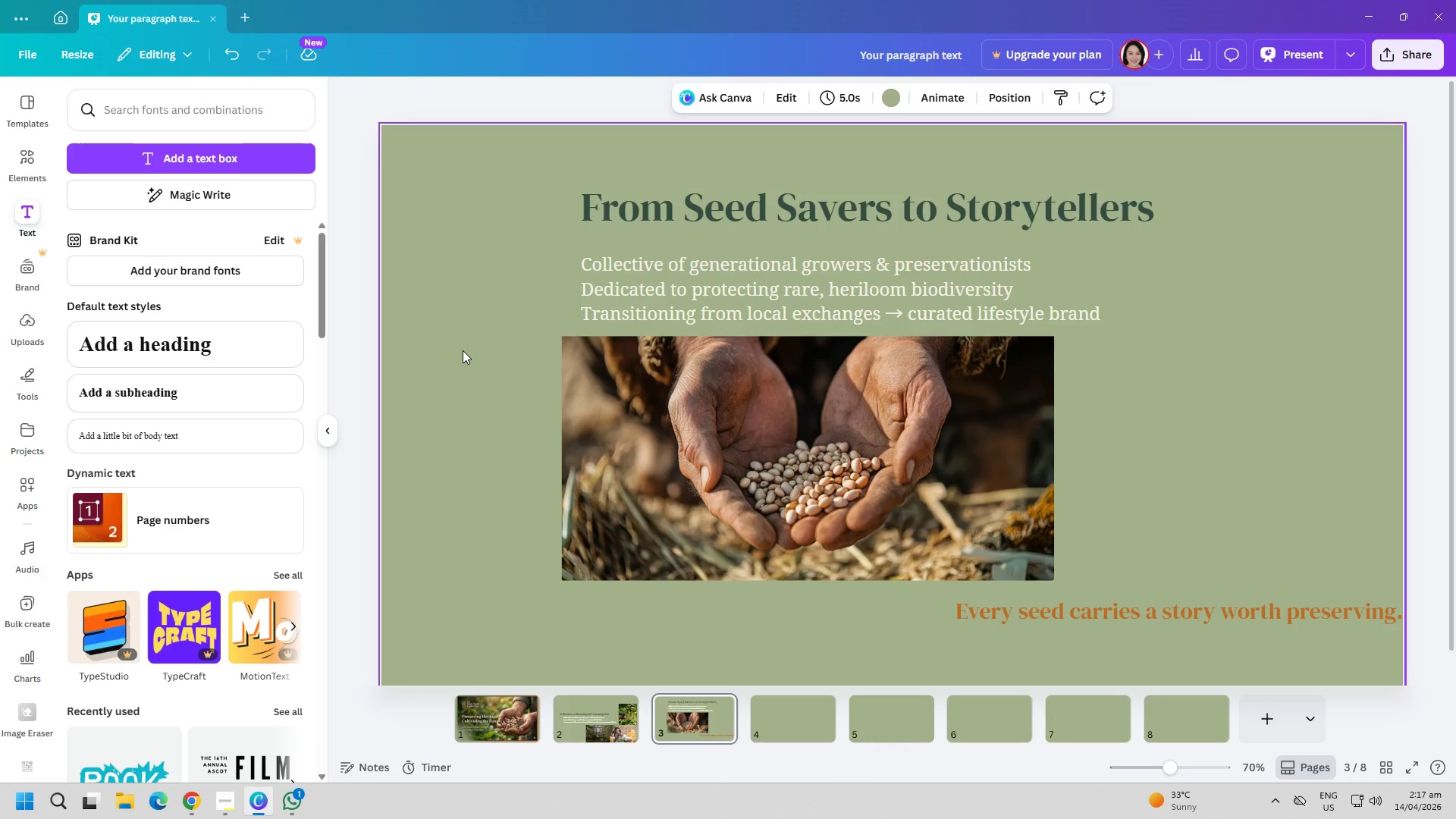 
left_click([780, 723])
 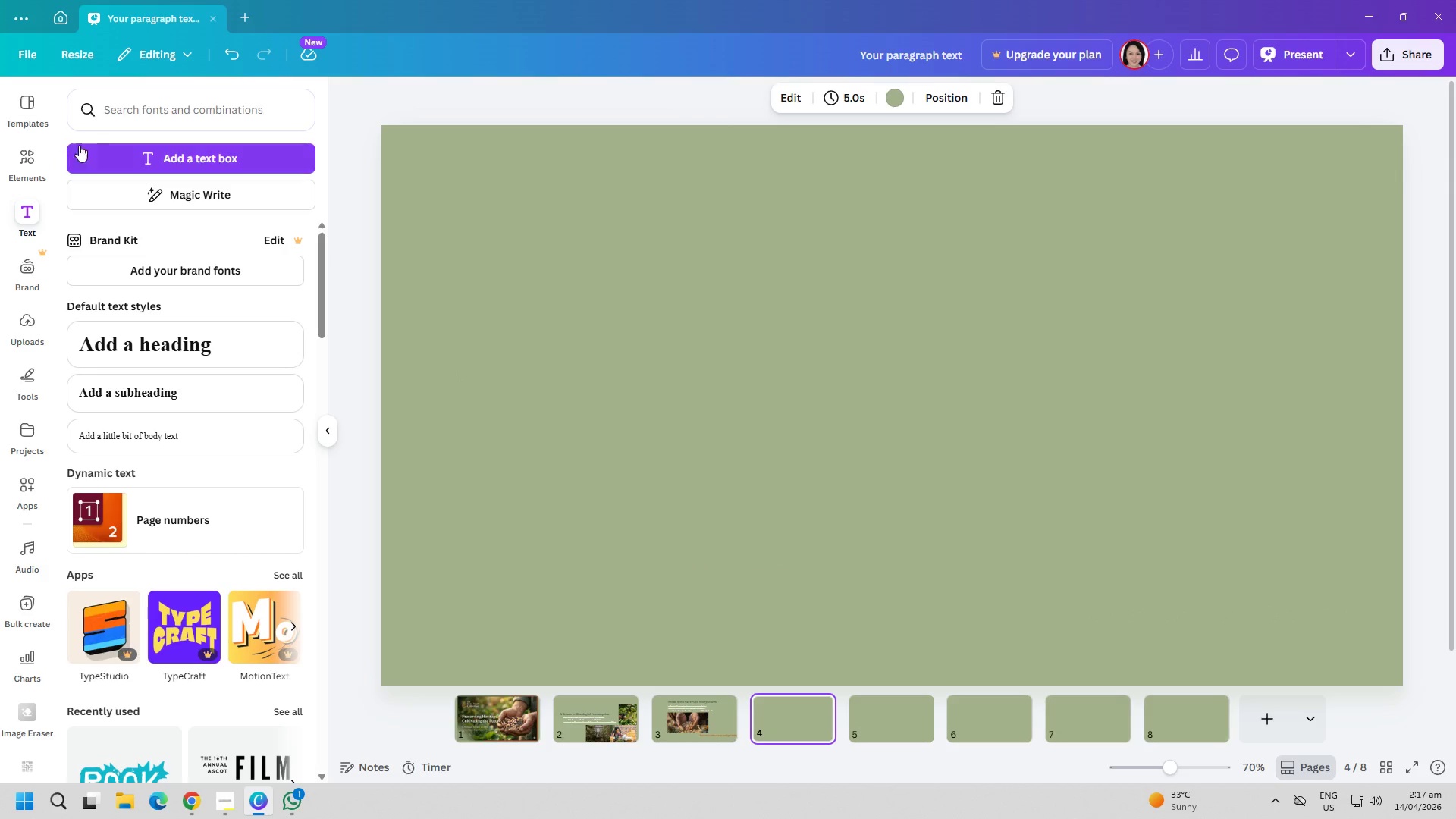 
left_click([131, 144])
 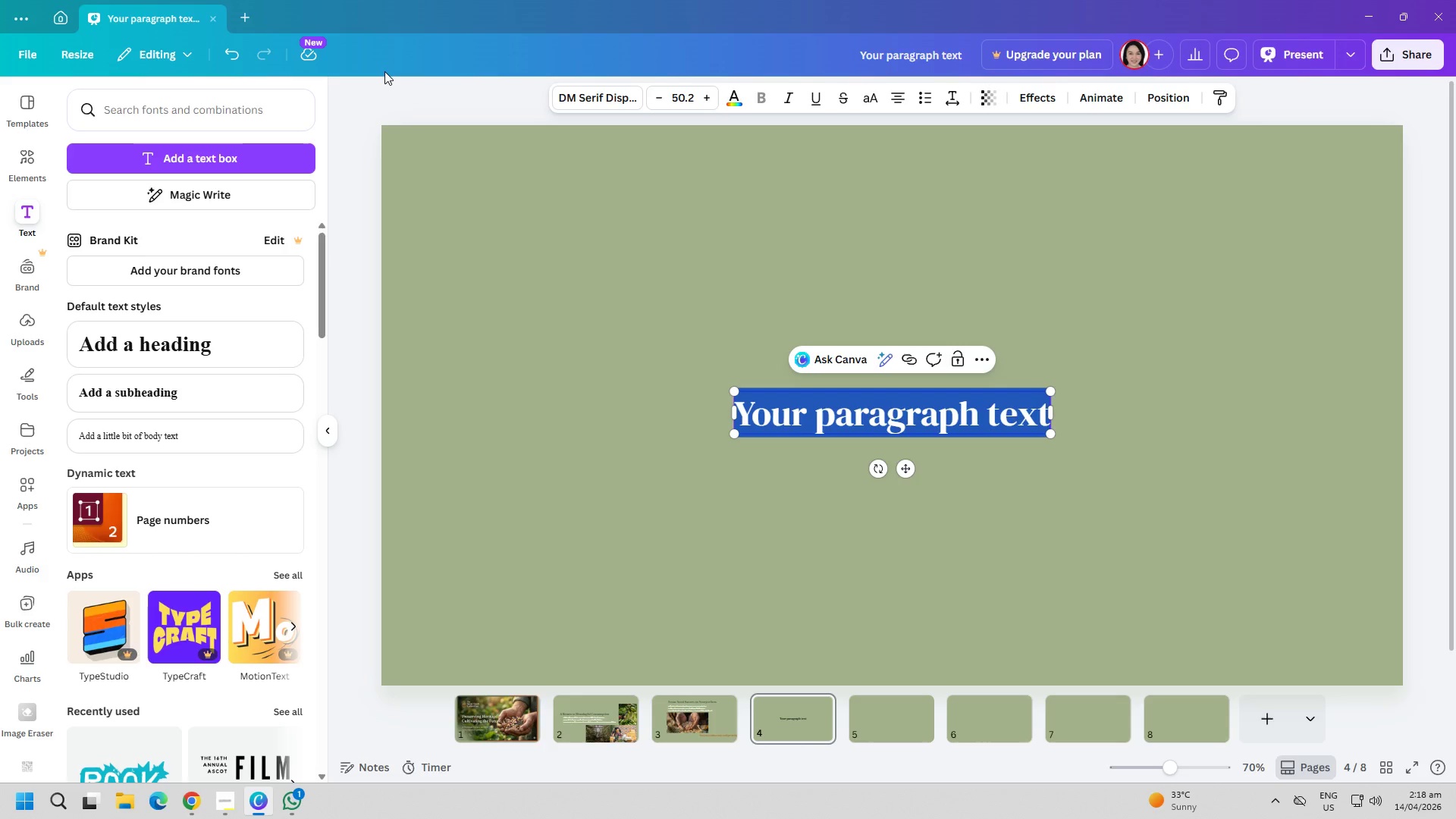 
wait(52.92)
 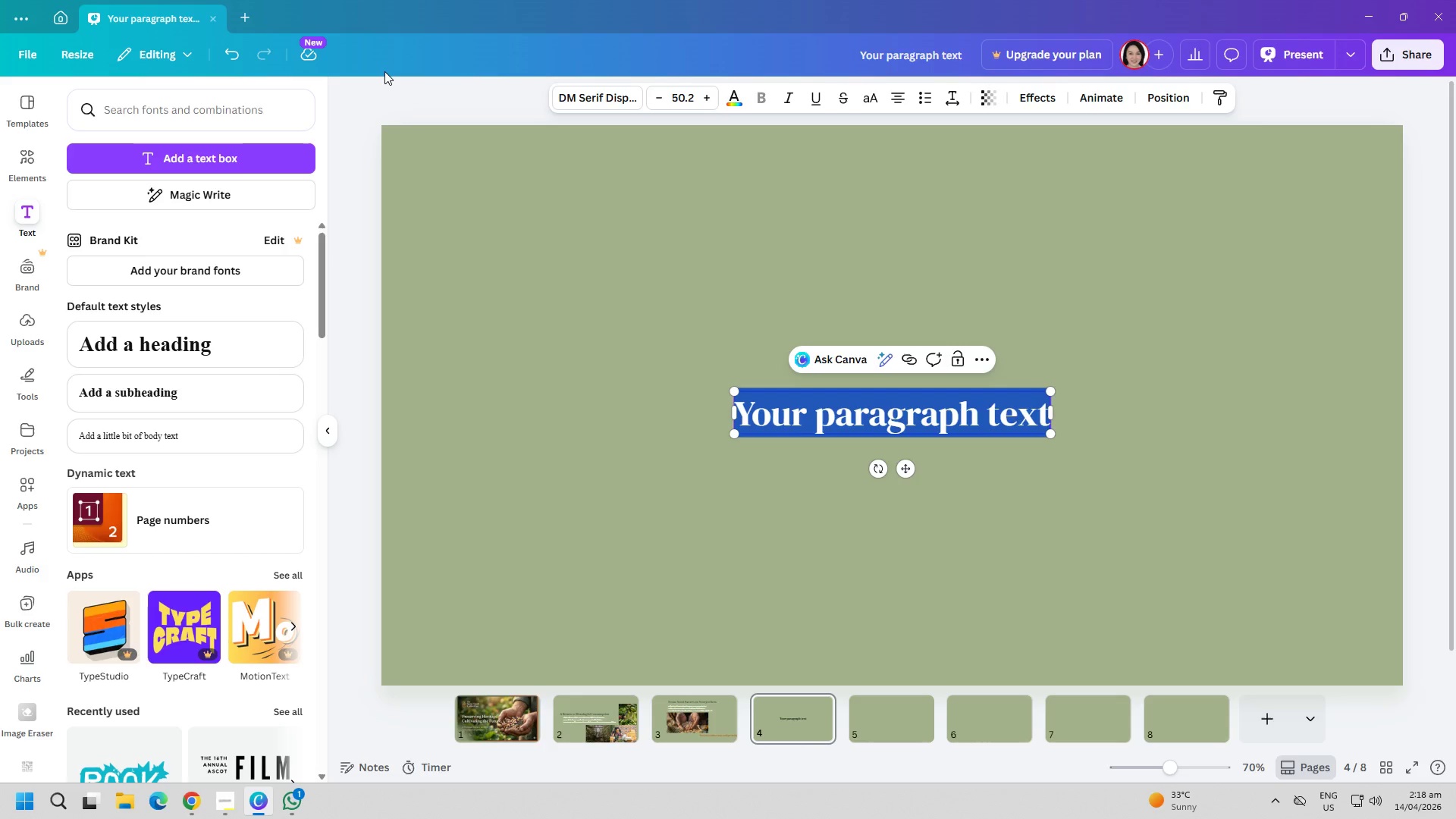 
mouse_move([271, 785])
 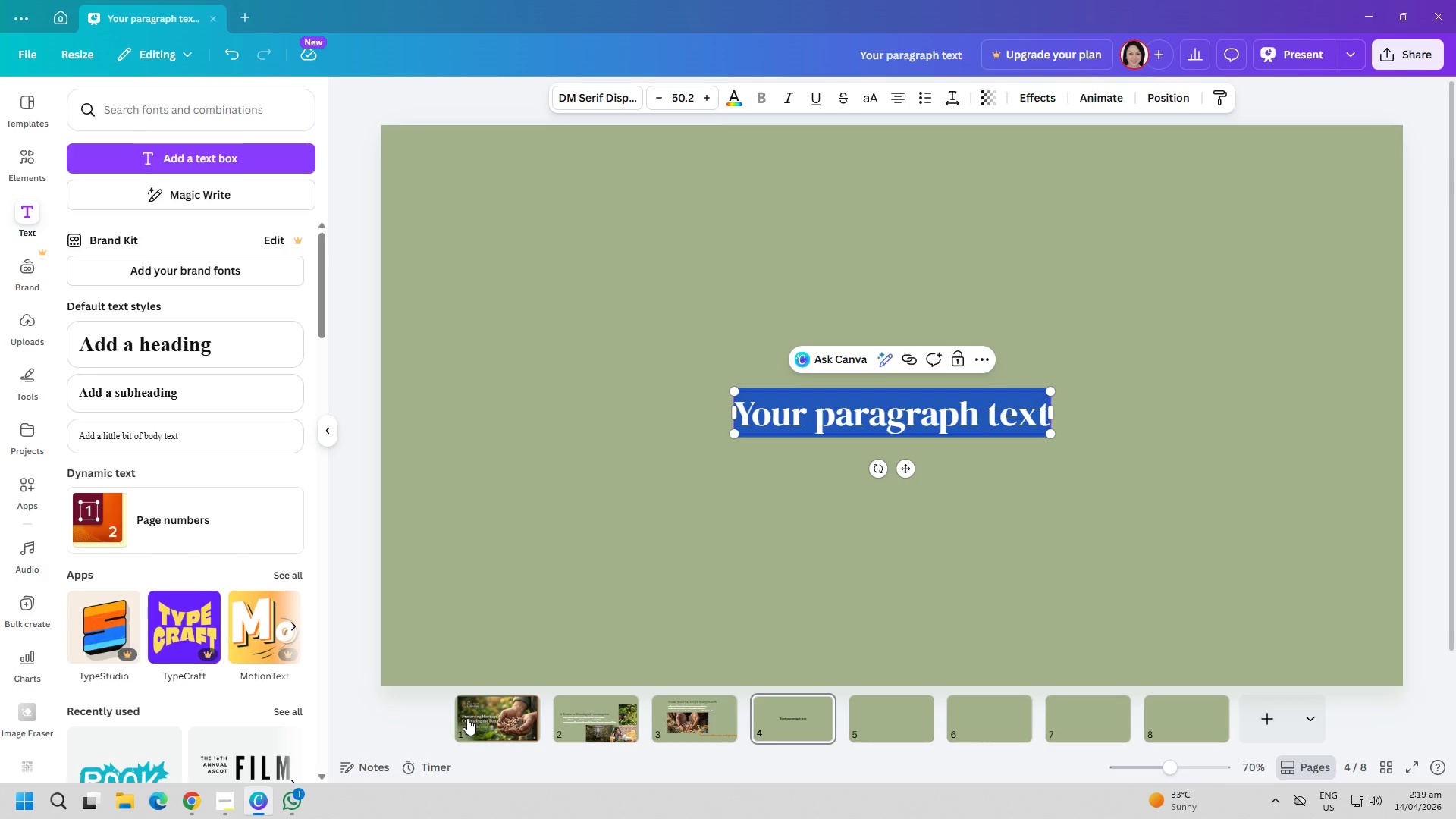 
wait(48.91)
 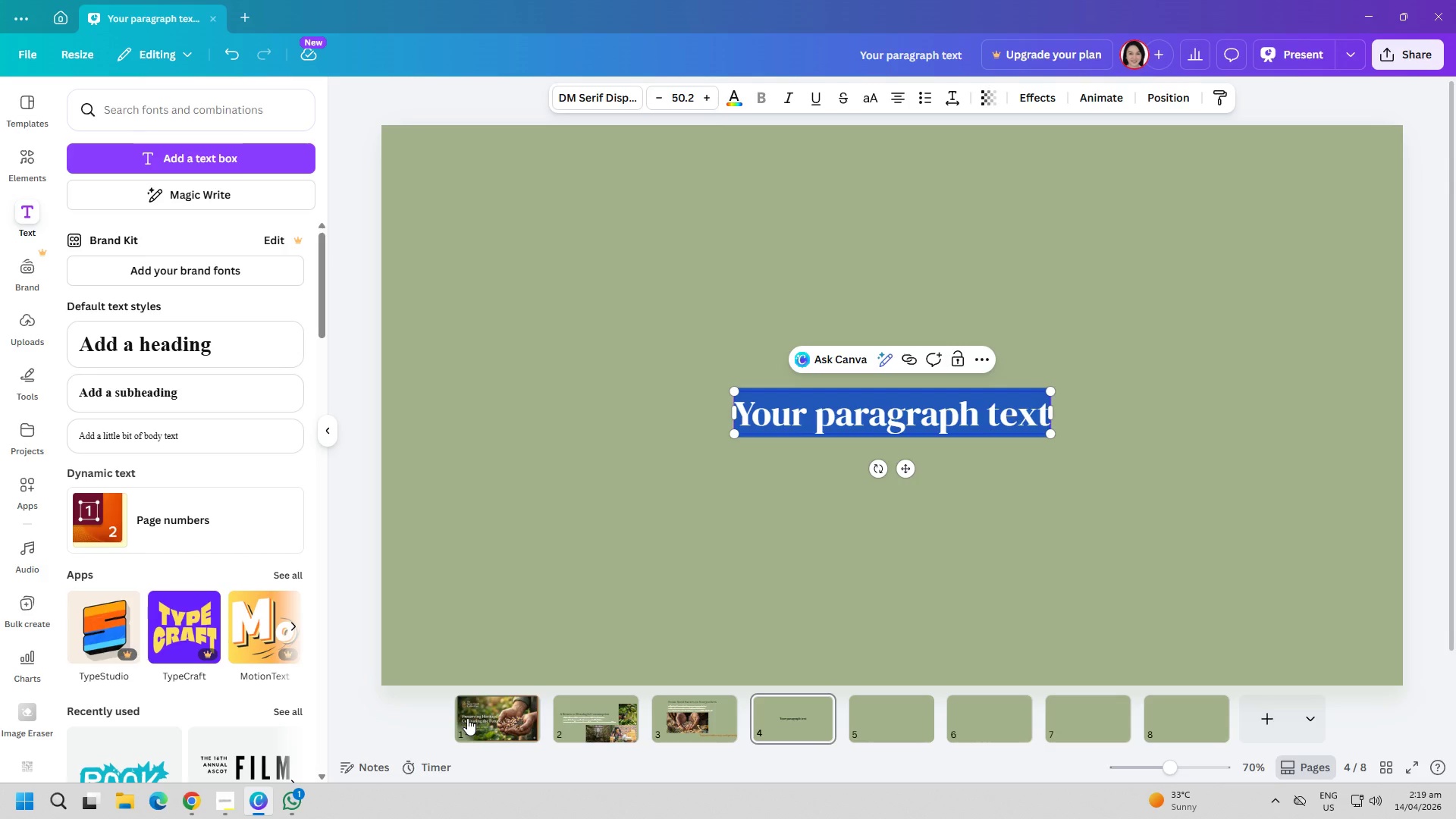 
left_click([491, 703])
 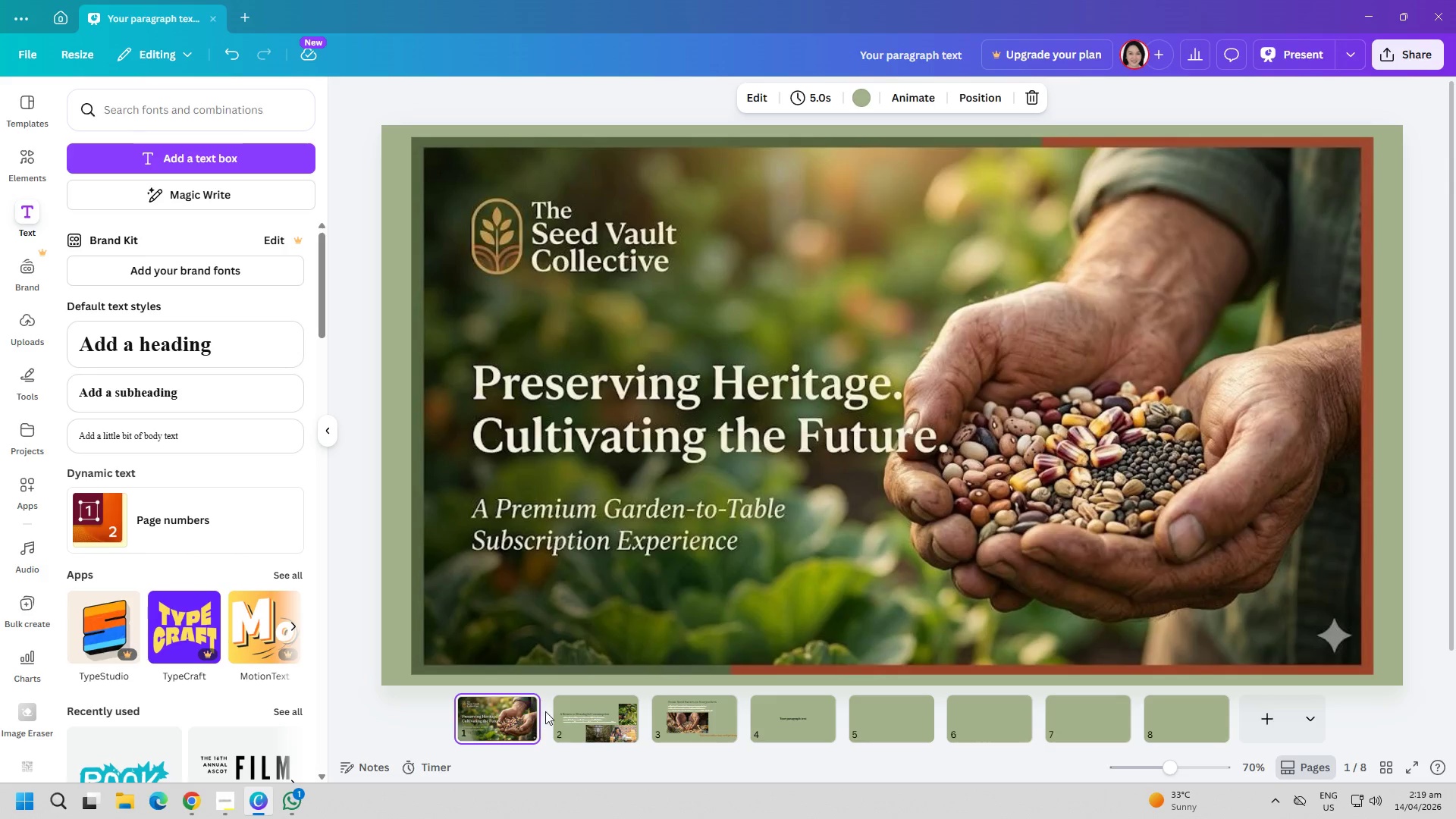 
double_click([581, 716])
 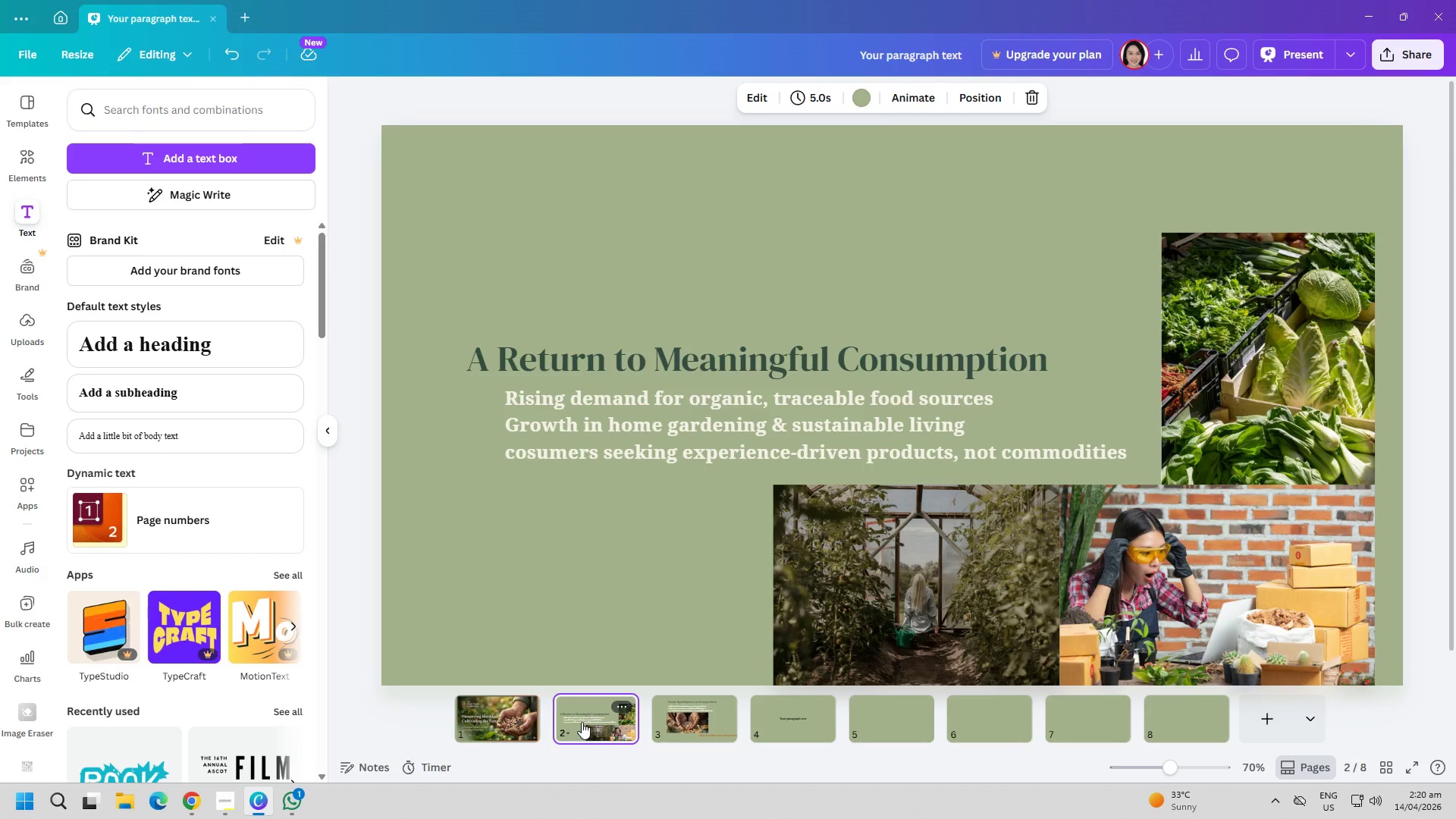 
wait(62.44)
 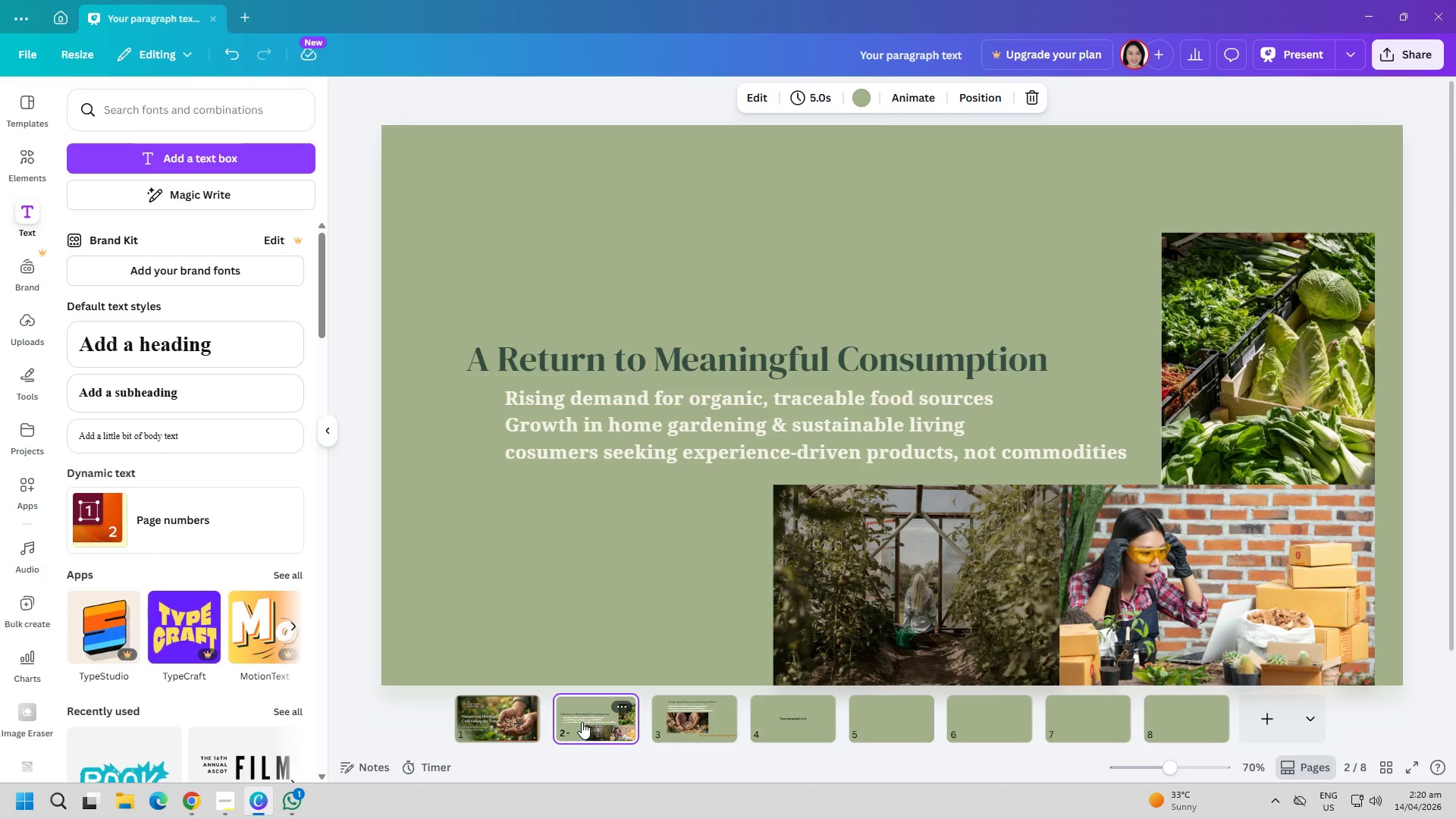 
left_click_drag(start_coordinate=[735, 354], to_coordinate=[760, 236])
 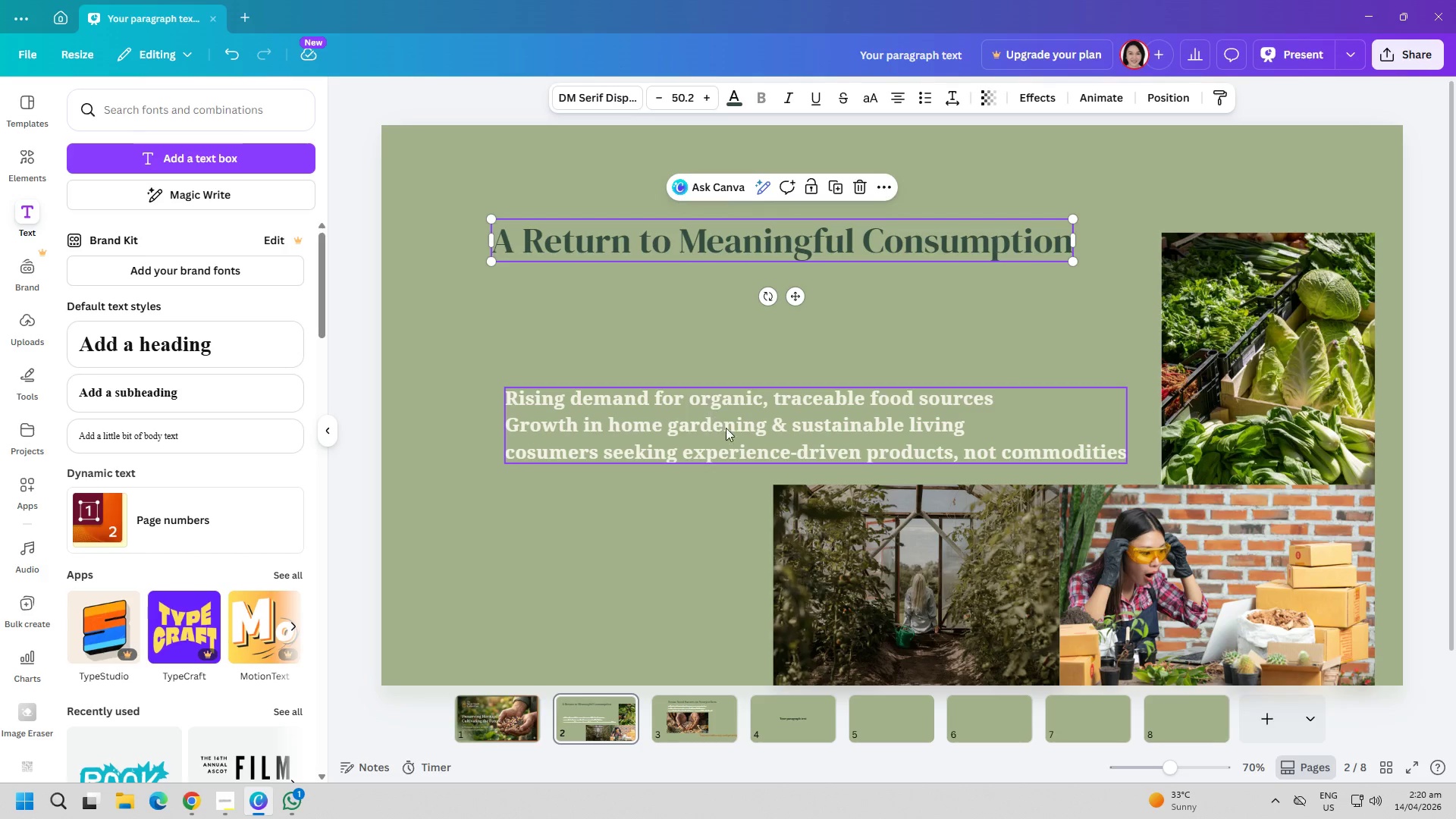 
left_click_drag(start_coordinate=[752, 428], to_coordinate=[764, 370])
 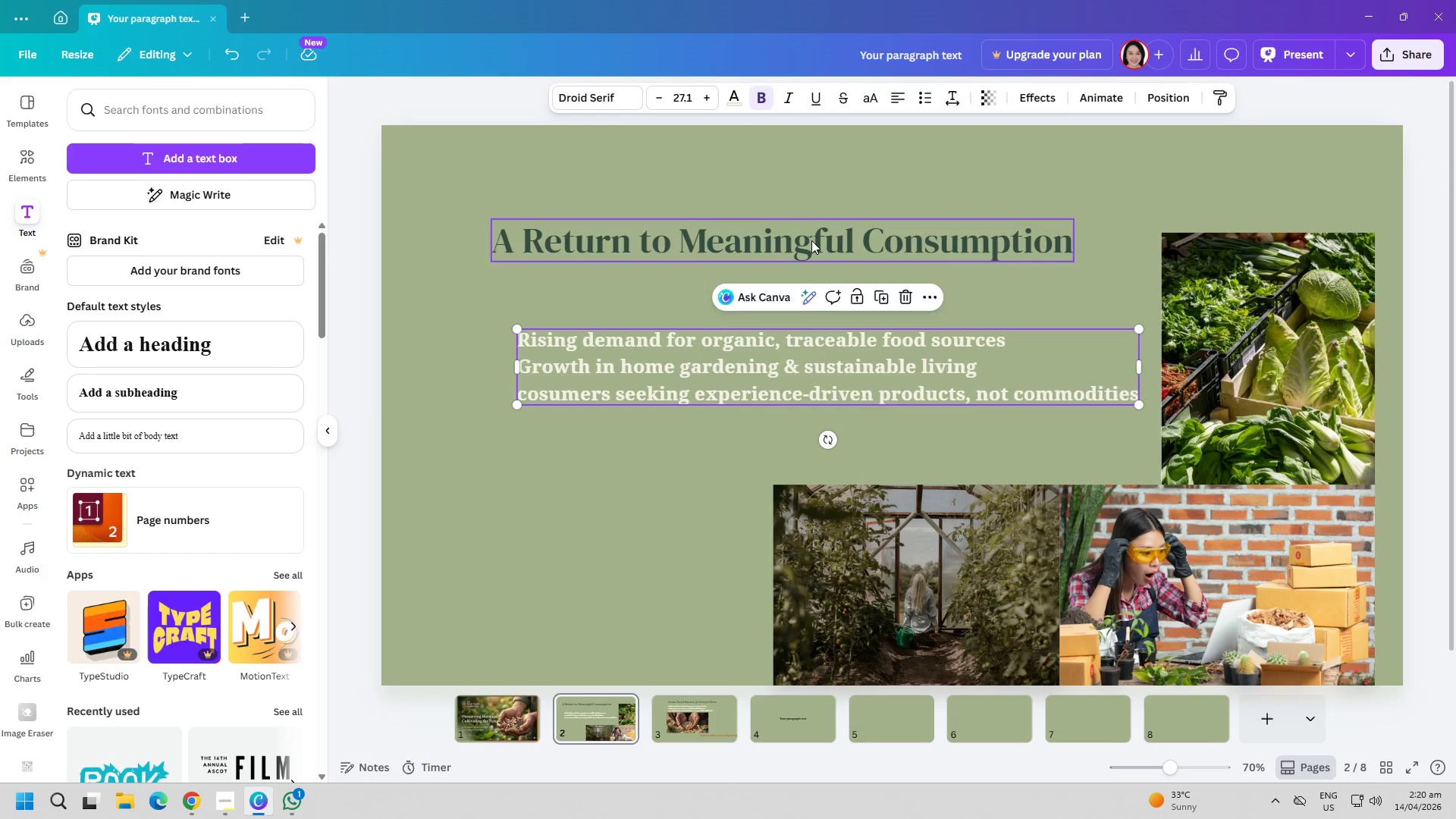 
left_click_drag(start_coordinate=[813, 240], to_coordinate=[861, 208])
 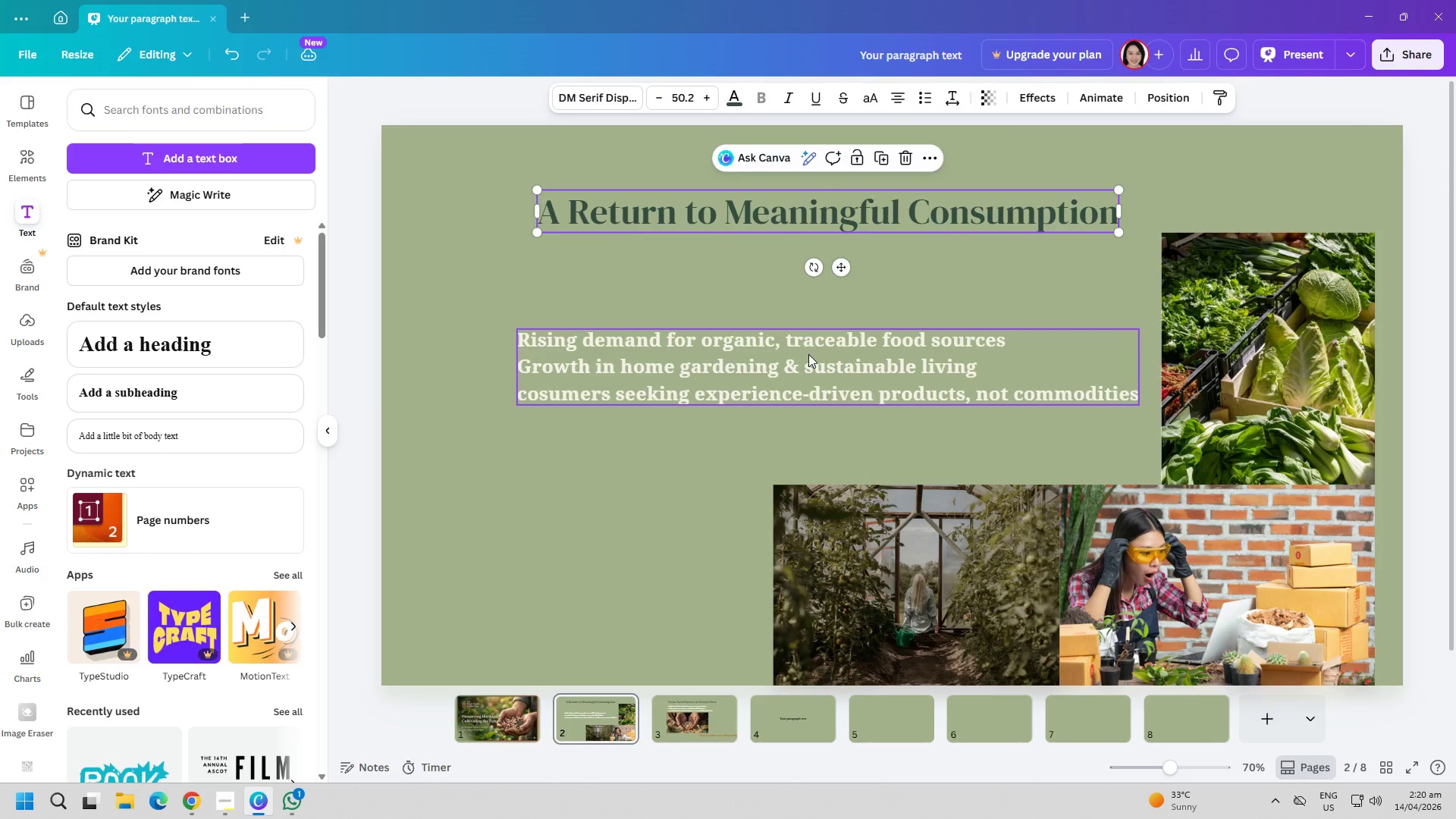 
left_click_drag(start_coordinate=[808, 354], to_coordinate=[769, 334])
 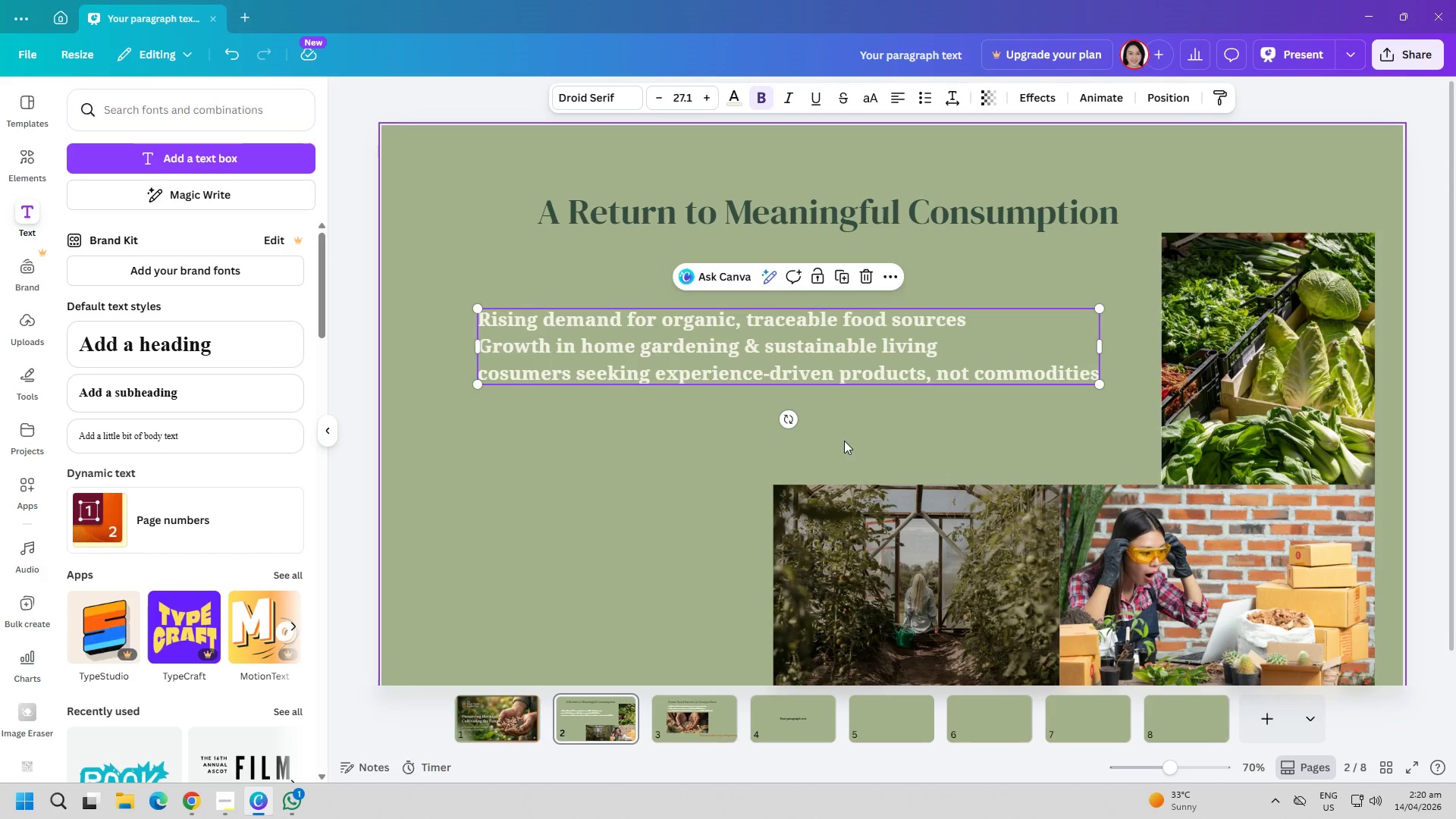 
left_click([604, 507])
 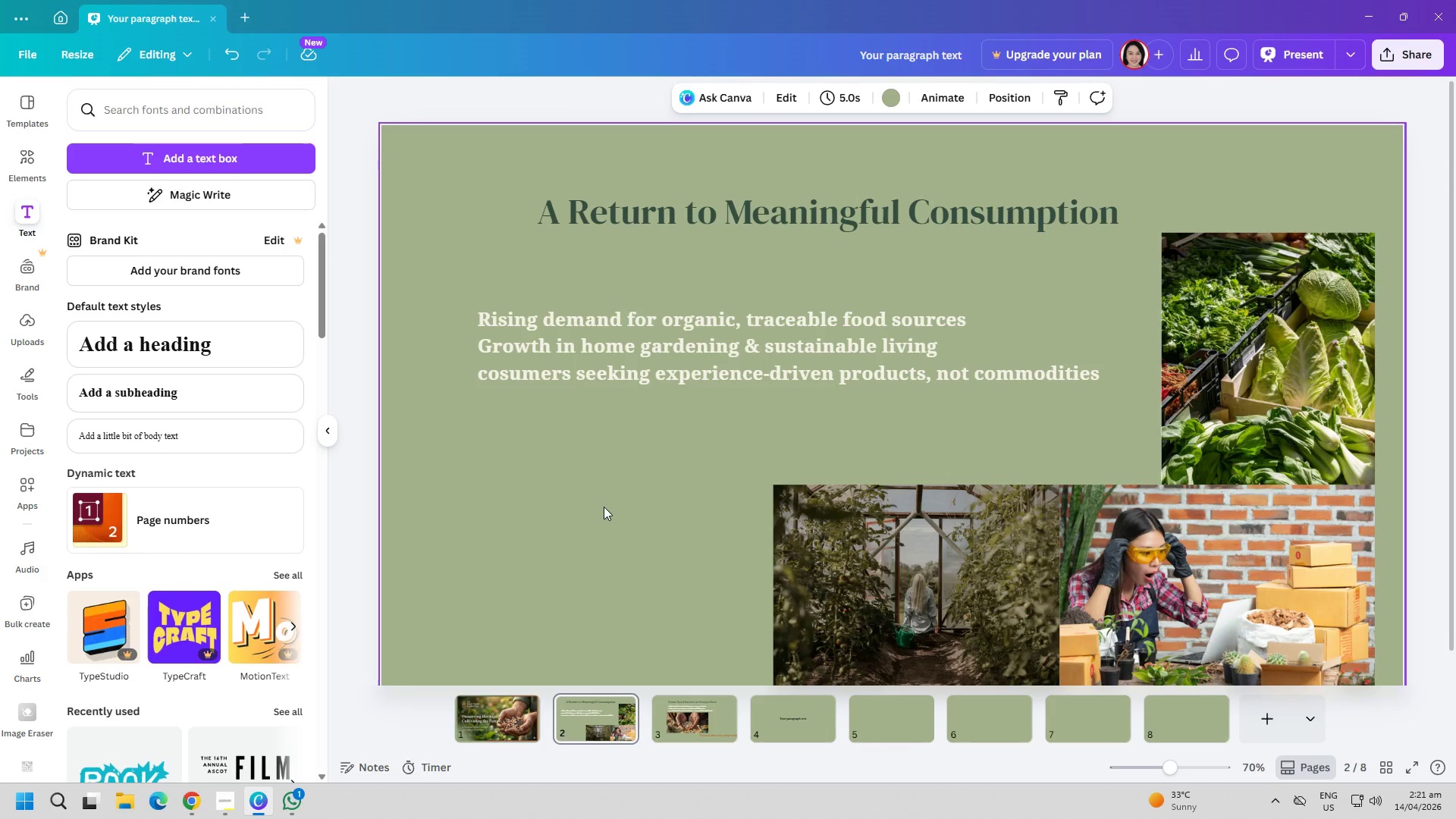 
wait(7.52)
 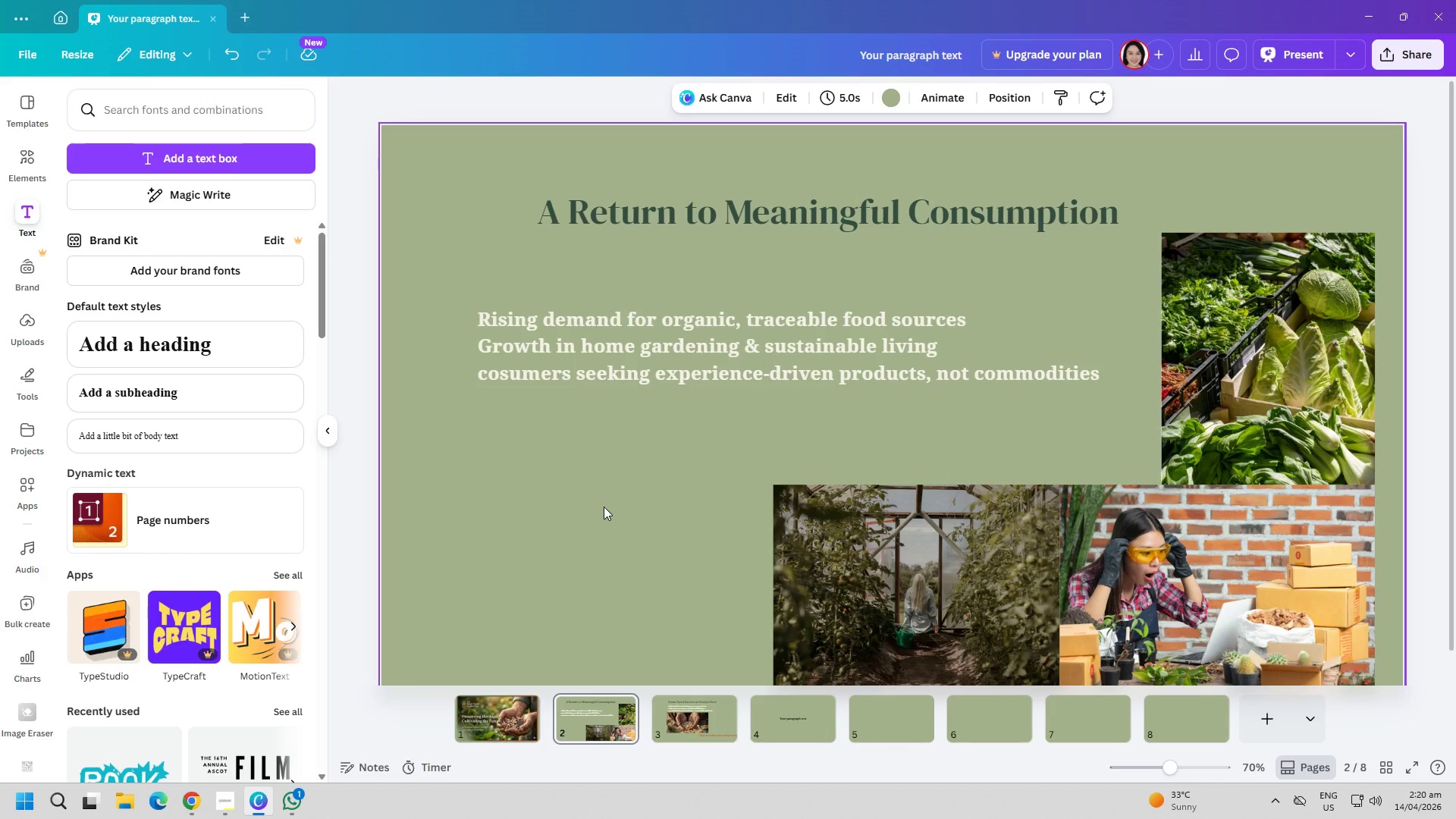 
left_click([786, 713])
 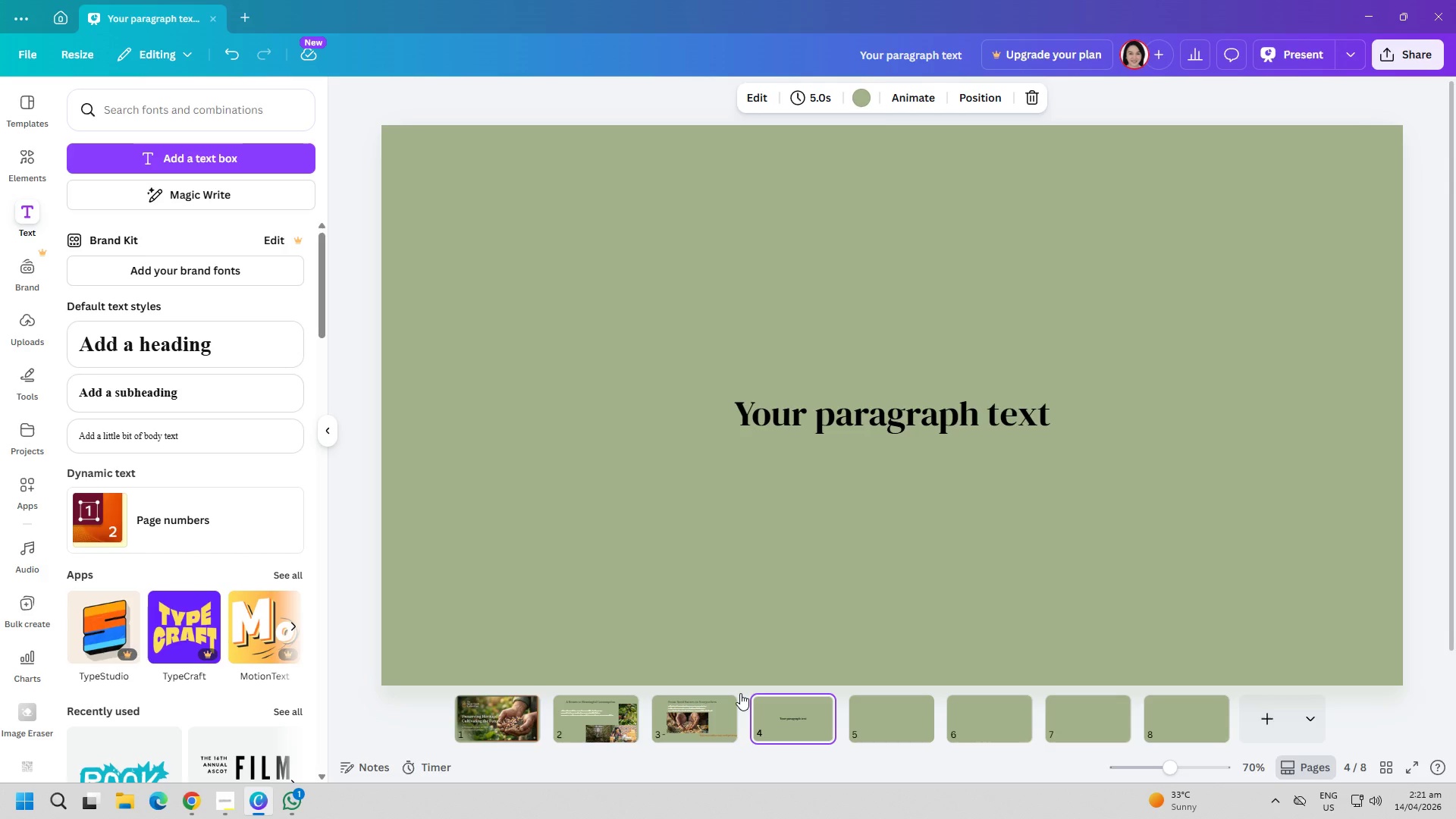 
wait(37.7)
 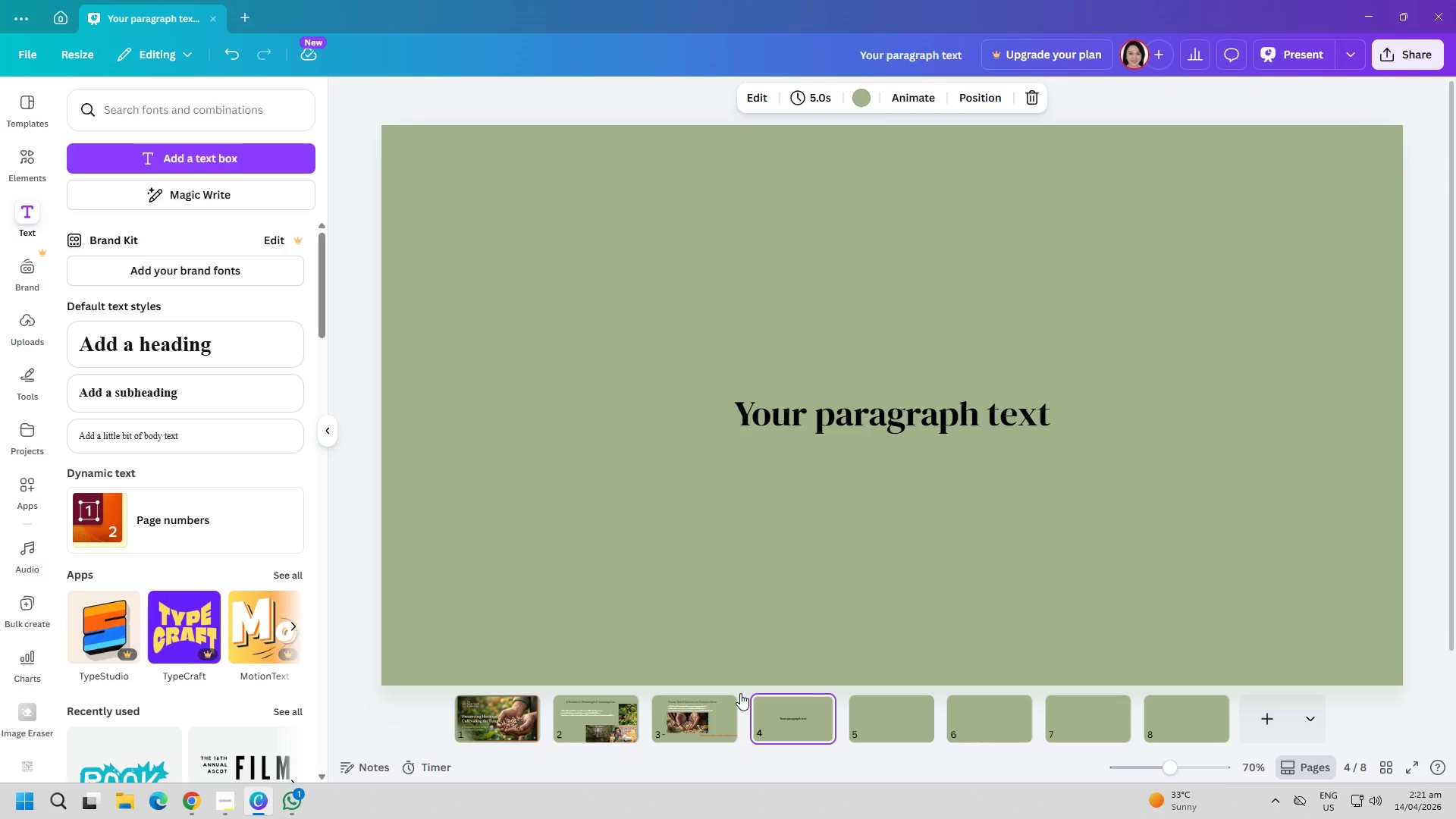 
left_click([278, 808])
 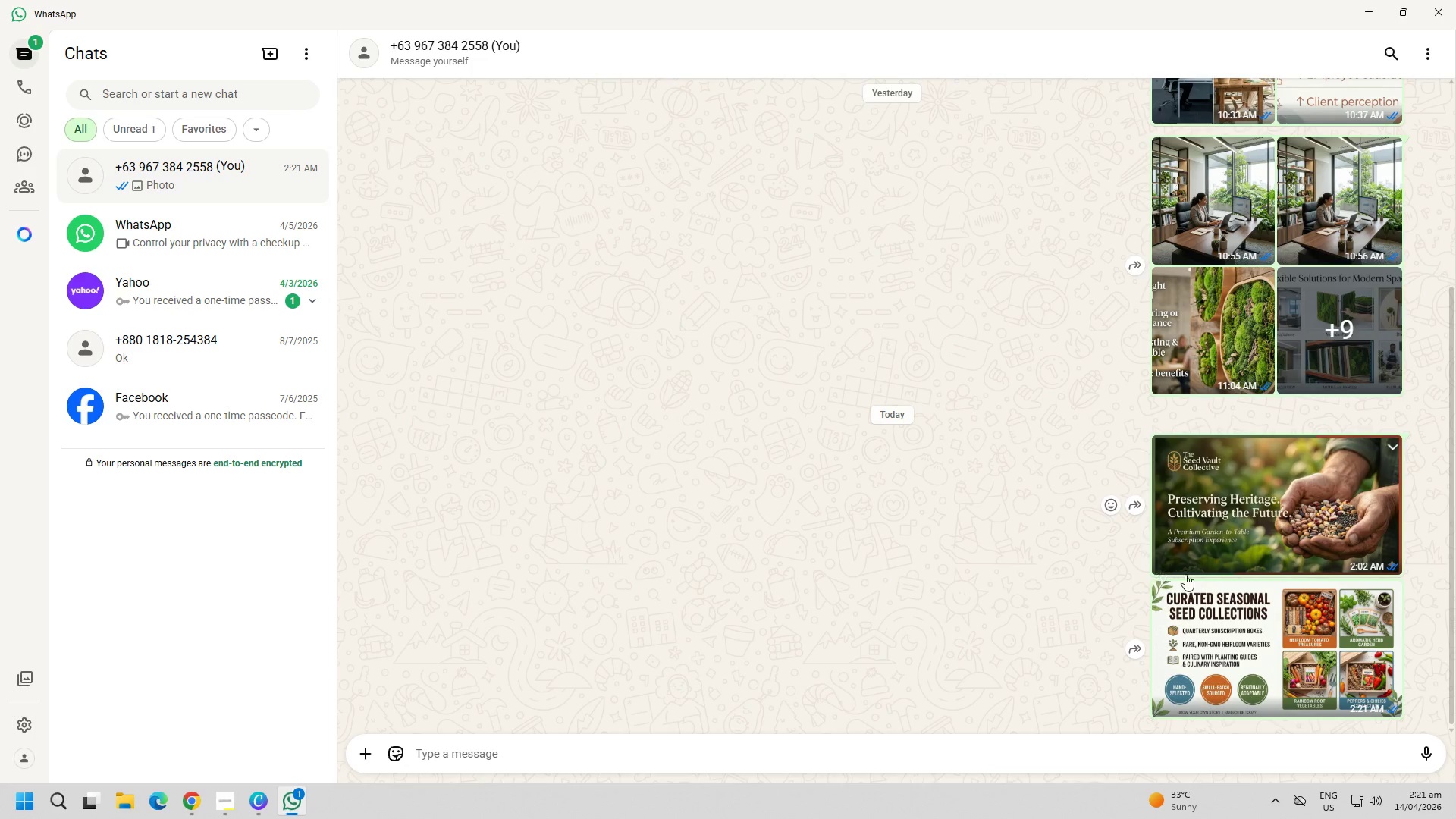 
left_click([1203, 617])
 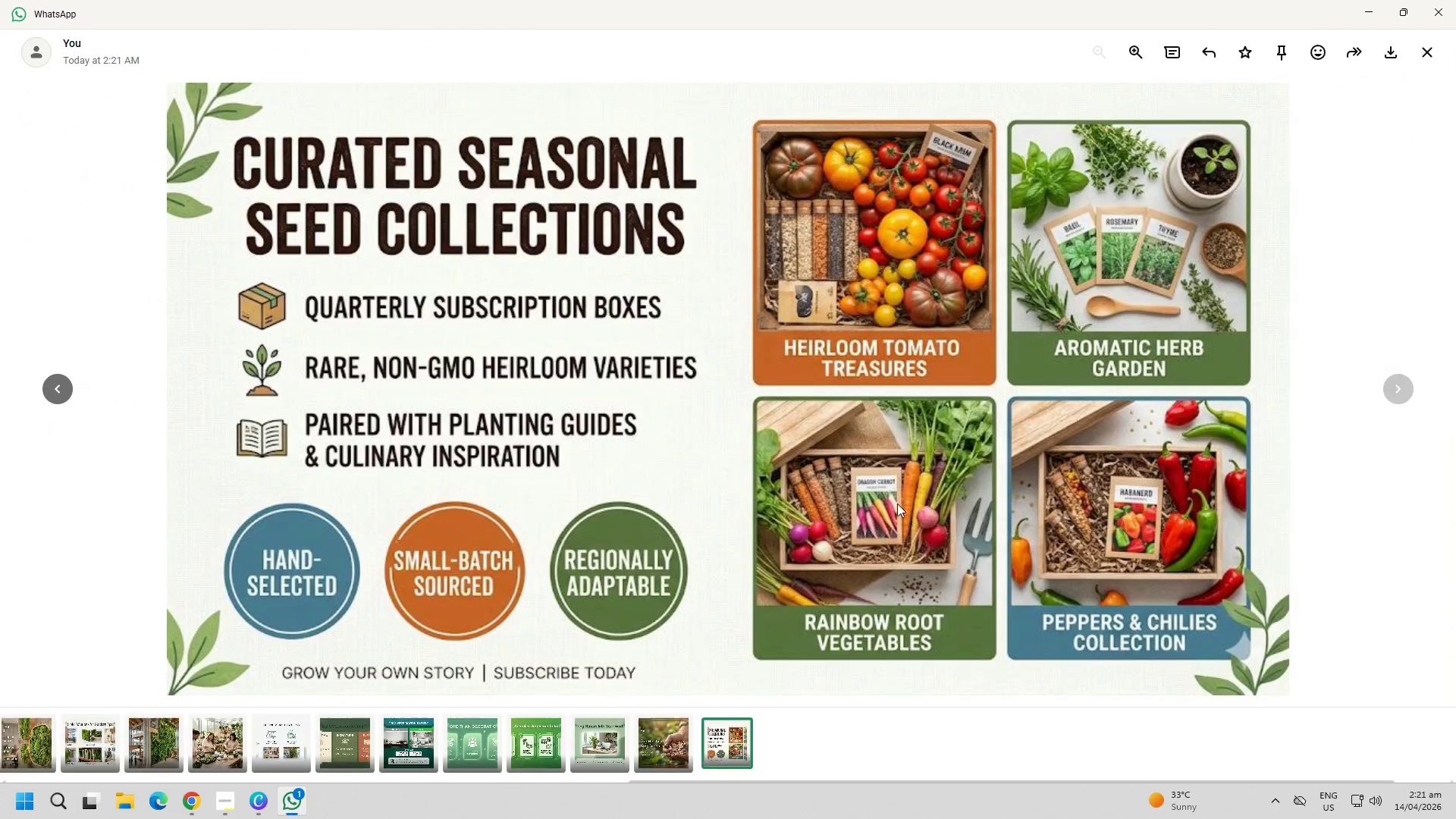 
right_click([786, 452])
 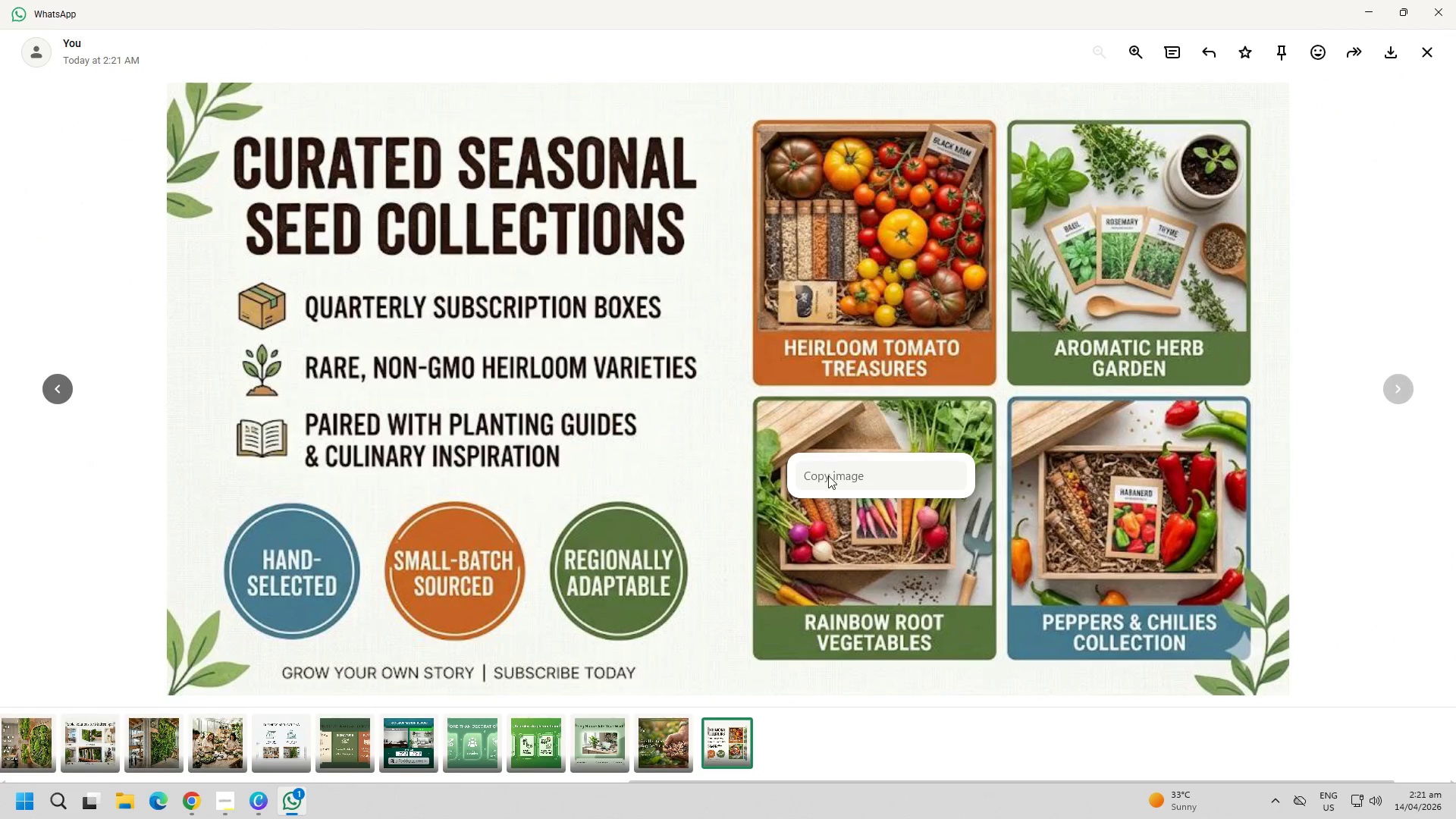 
left_click([828, 475])
 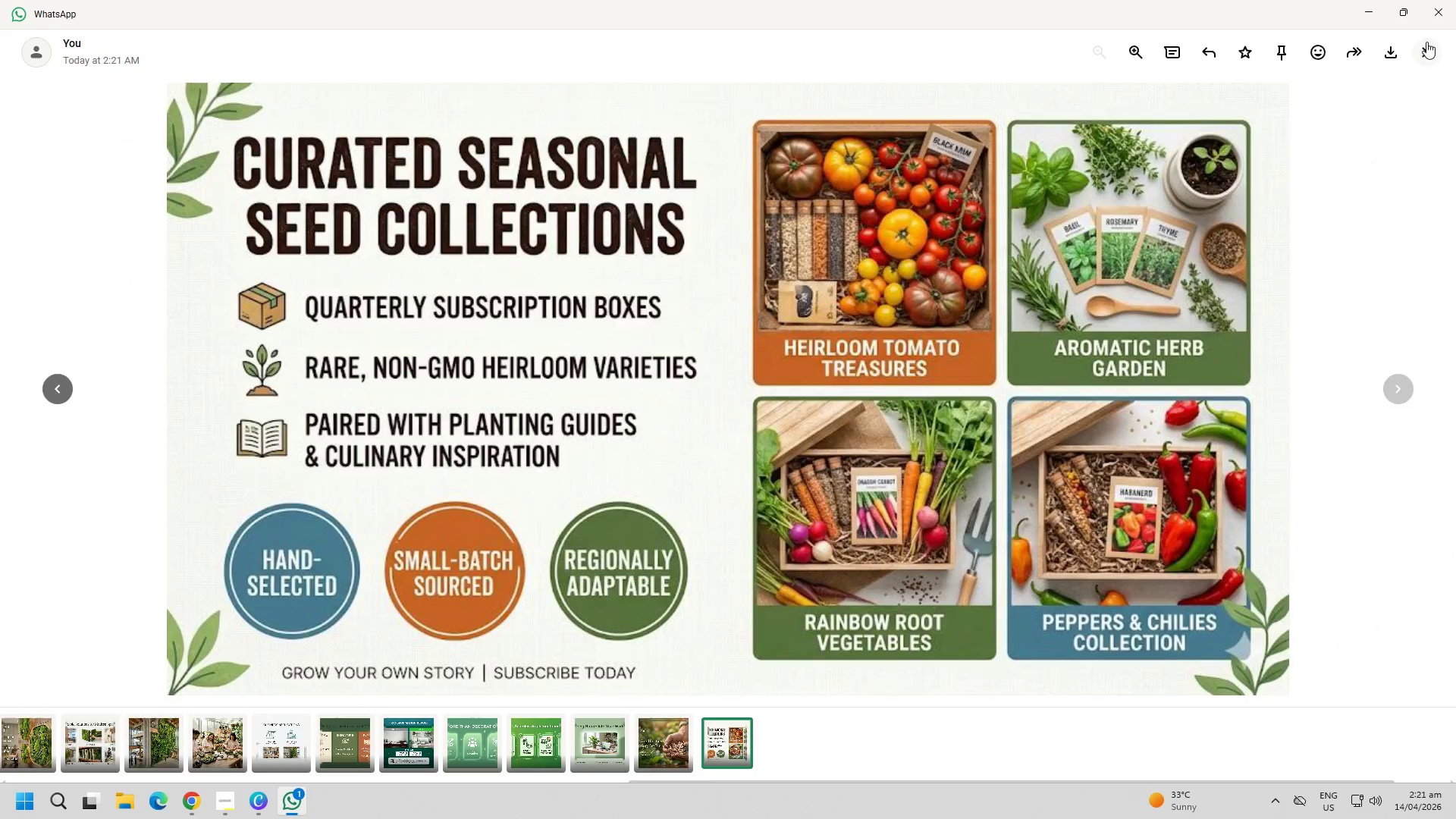 
double_click([1369, 17])
 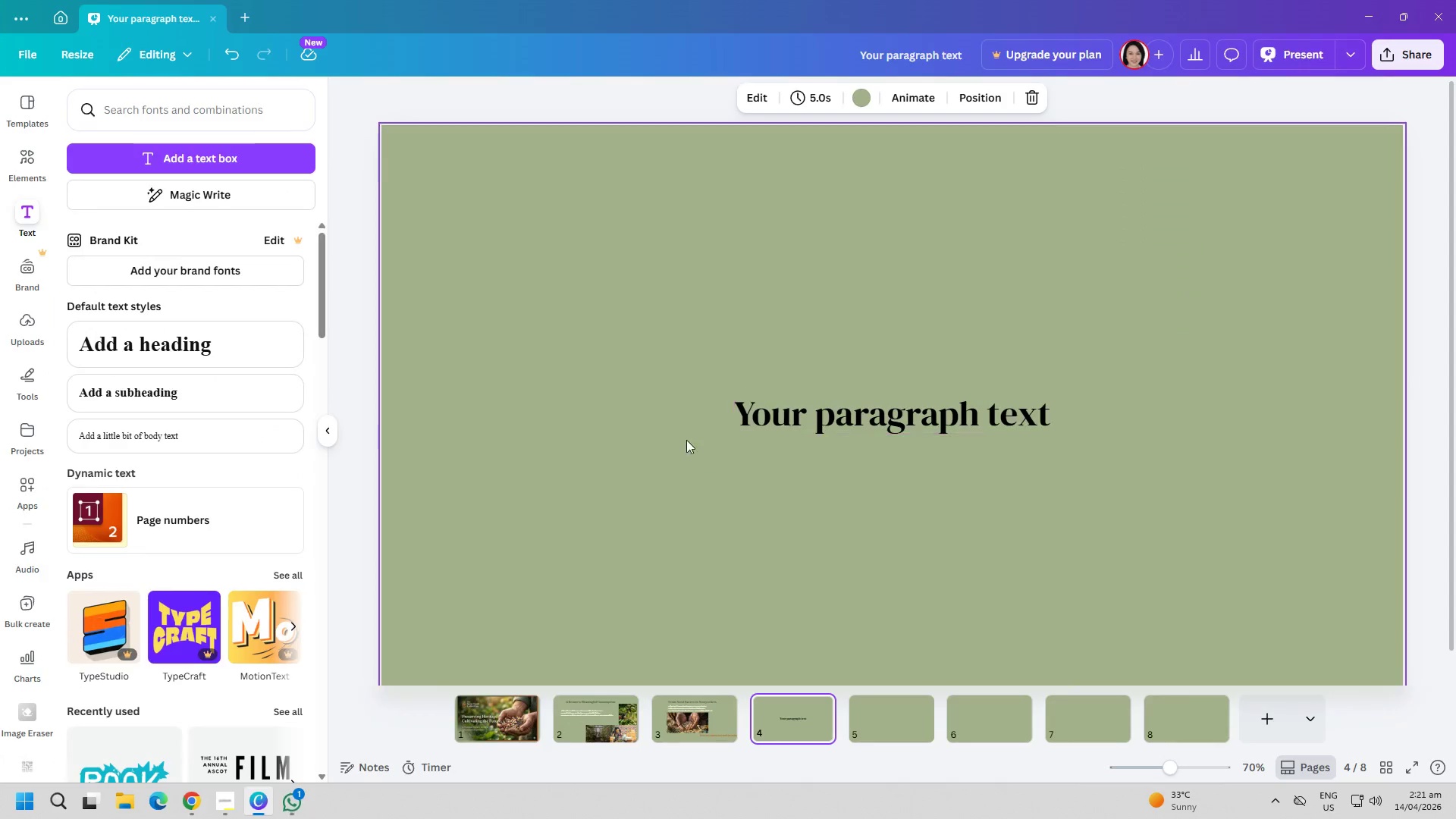 
left_click([769, 422])
 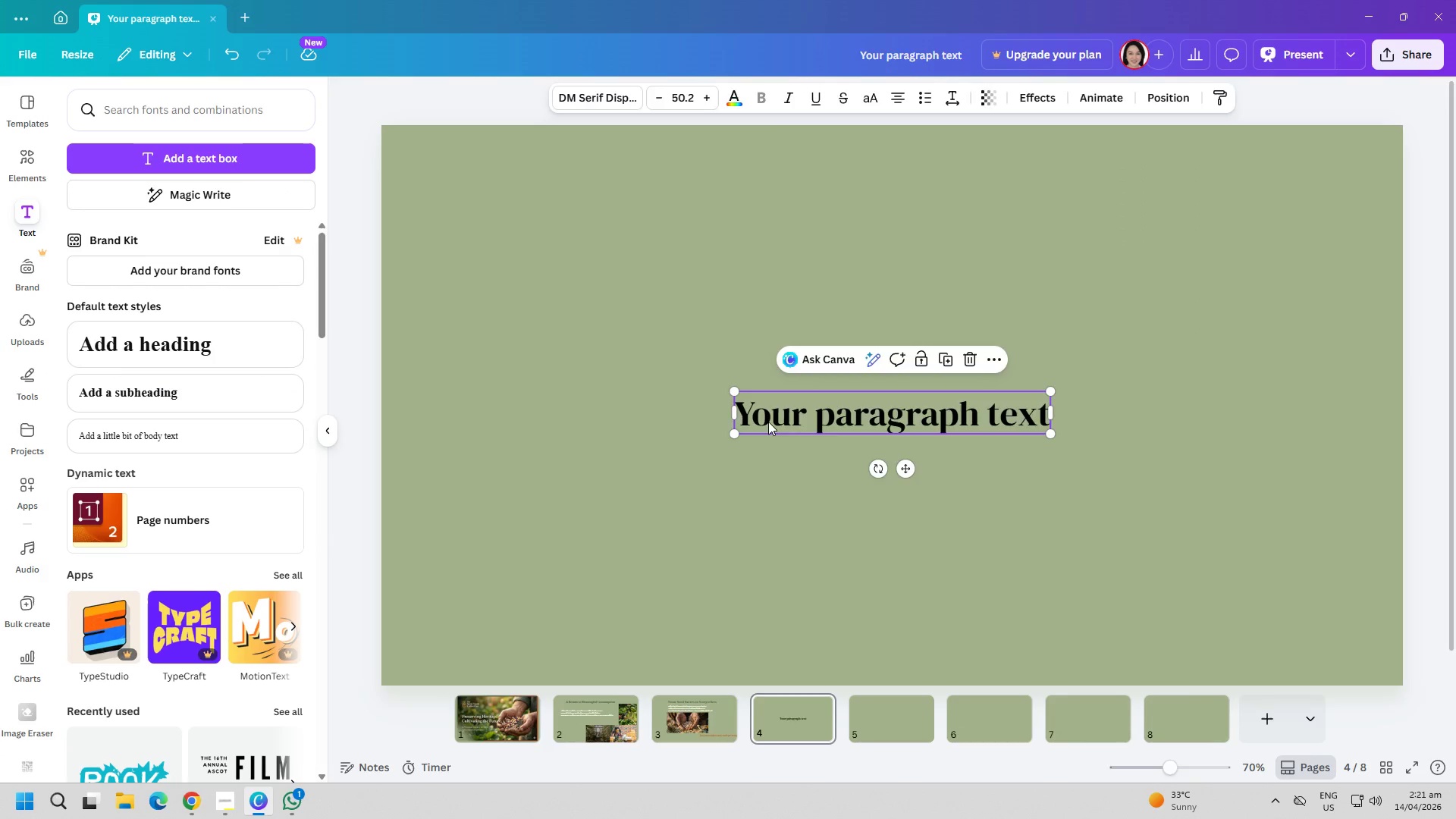 
key(Delete)
 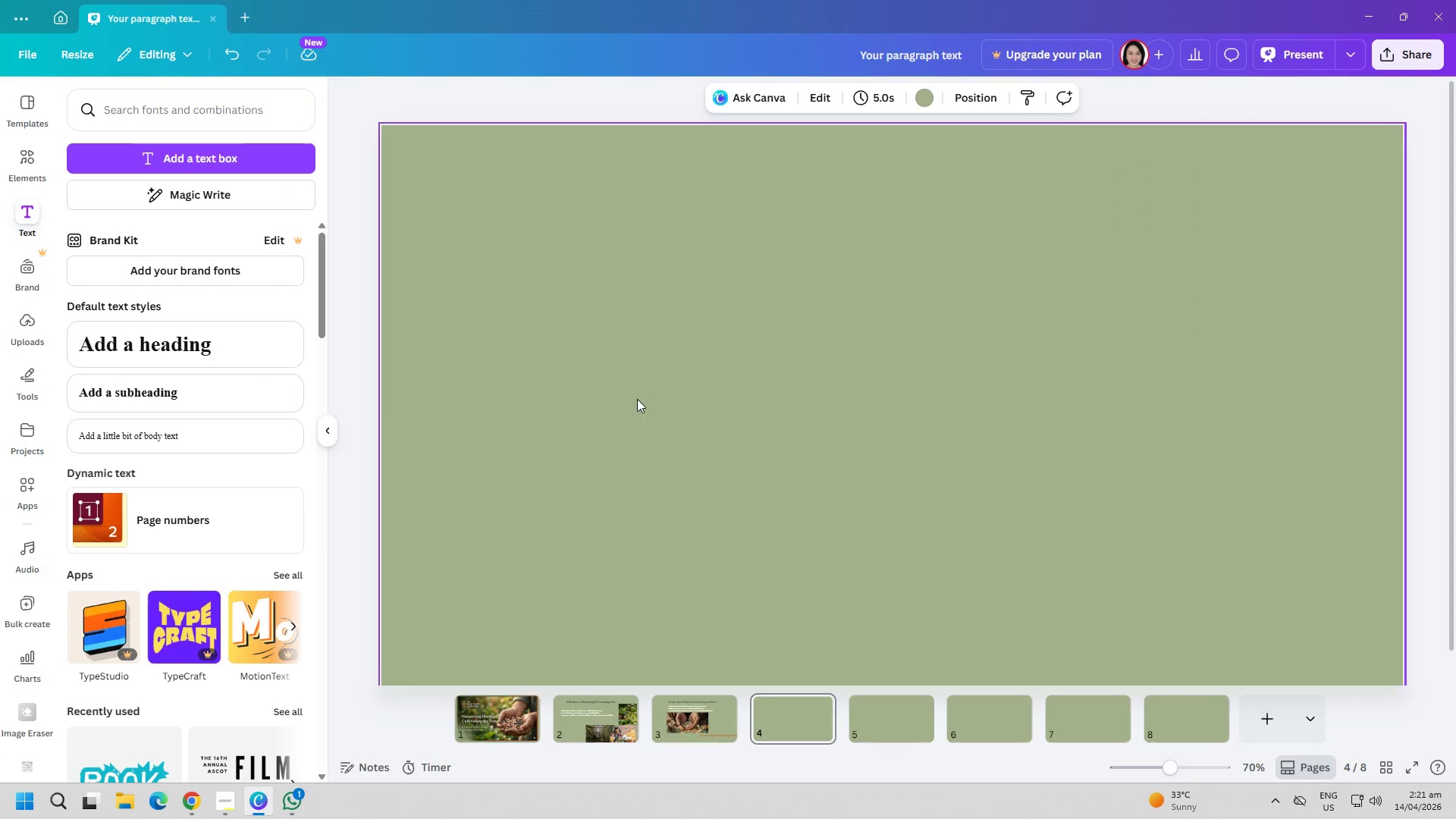 
key(Control+ControlLeft)
 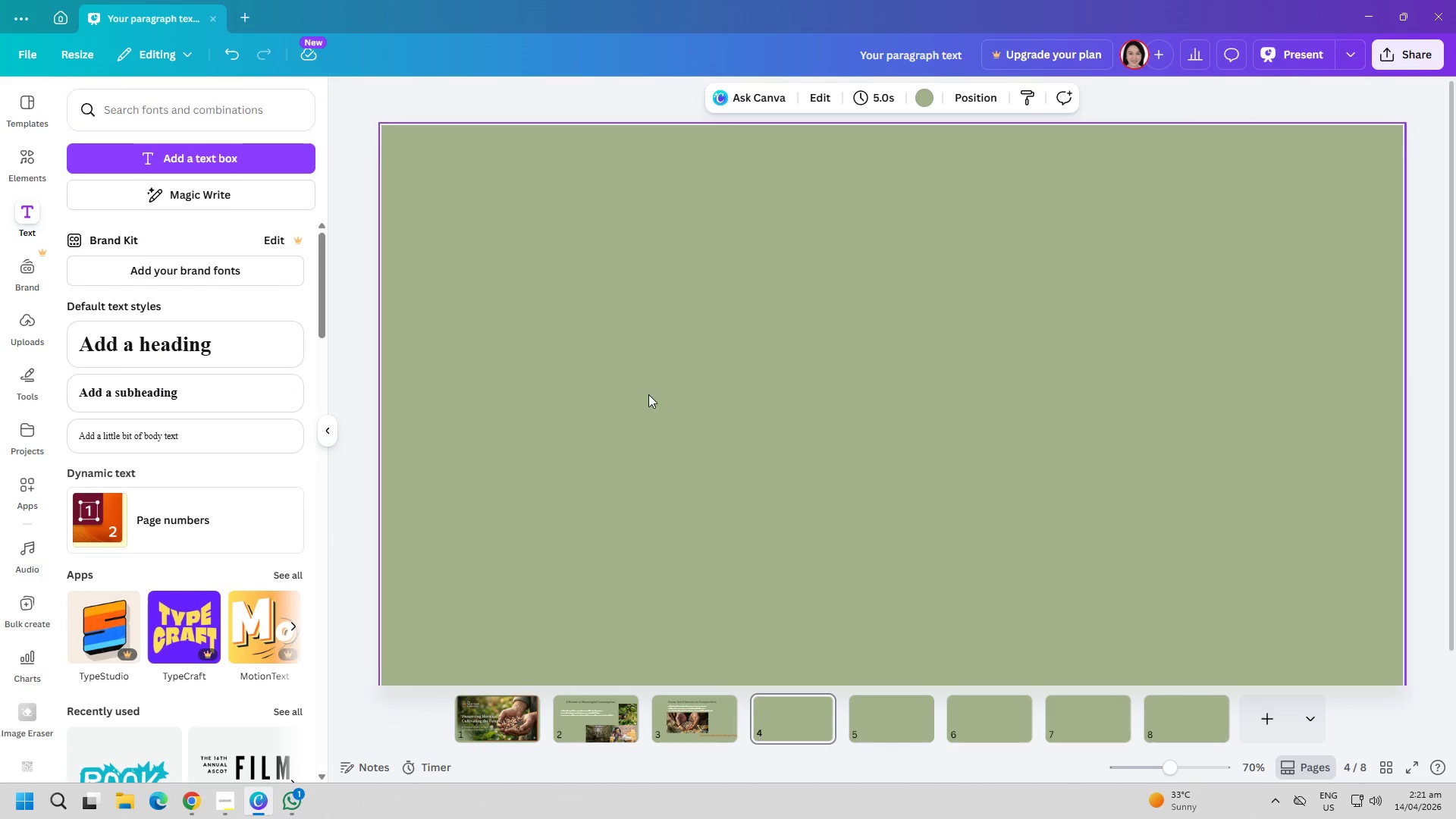 
key(Control+V)
 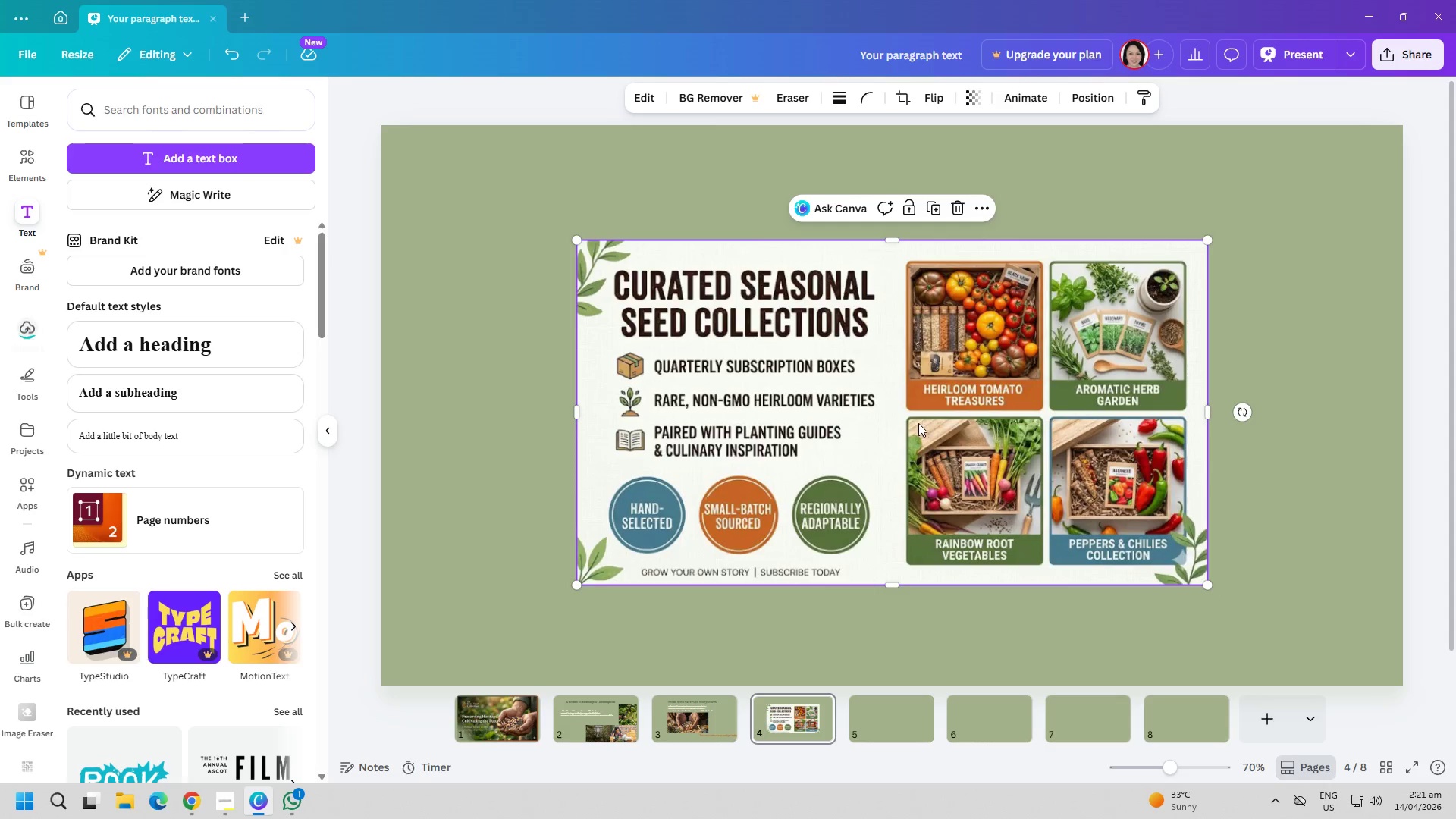 
left_click_drag(start_coordinate=[912, 423], to_coordinate=[756, 369])
 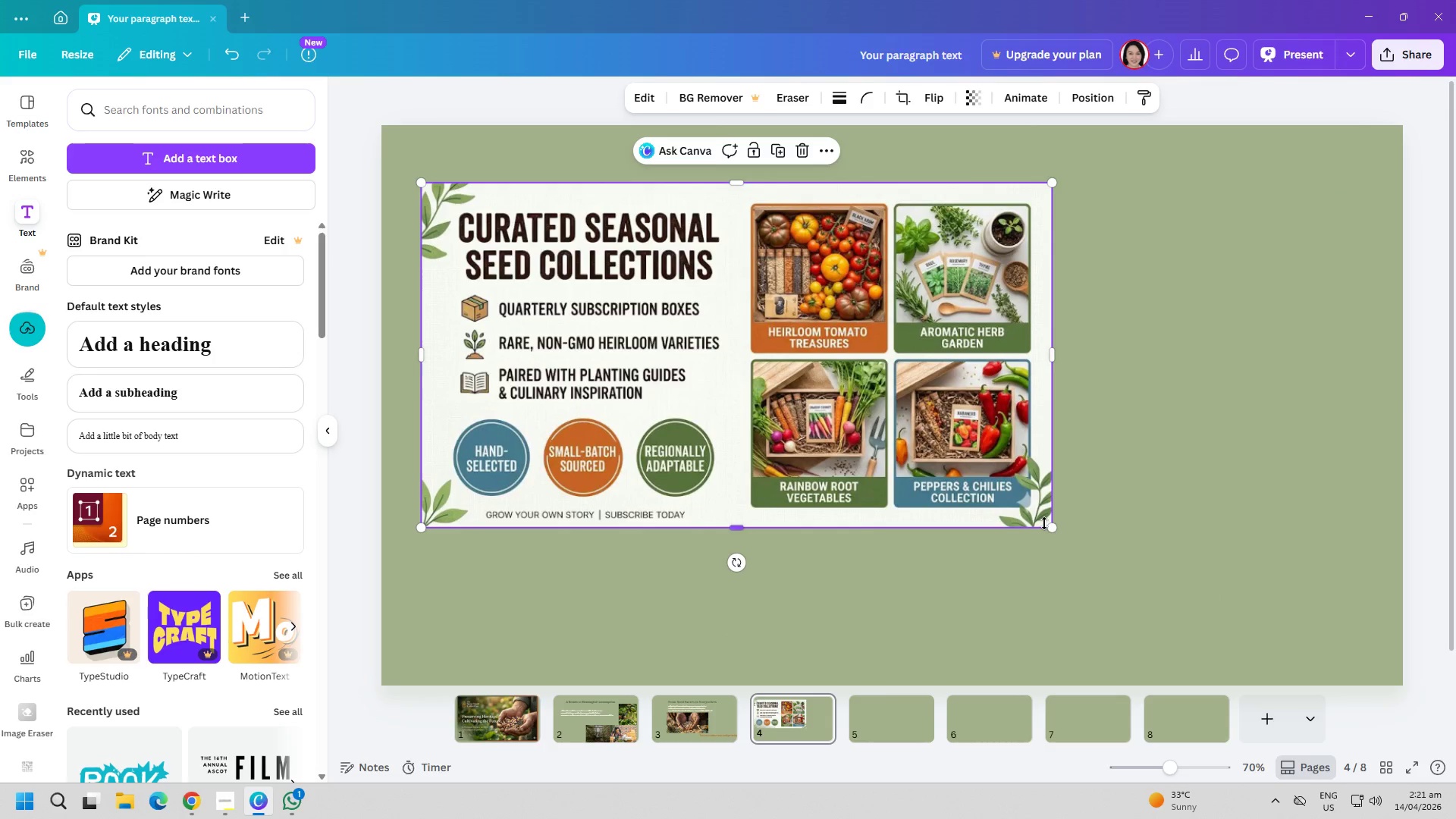 
left_click_drag(start_coordinate=[1053, 532], to_coordinate=[1358, 601])
 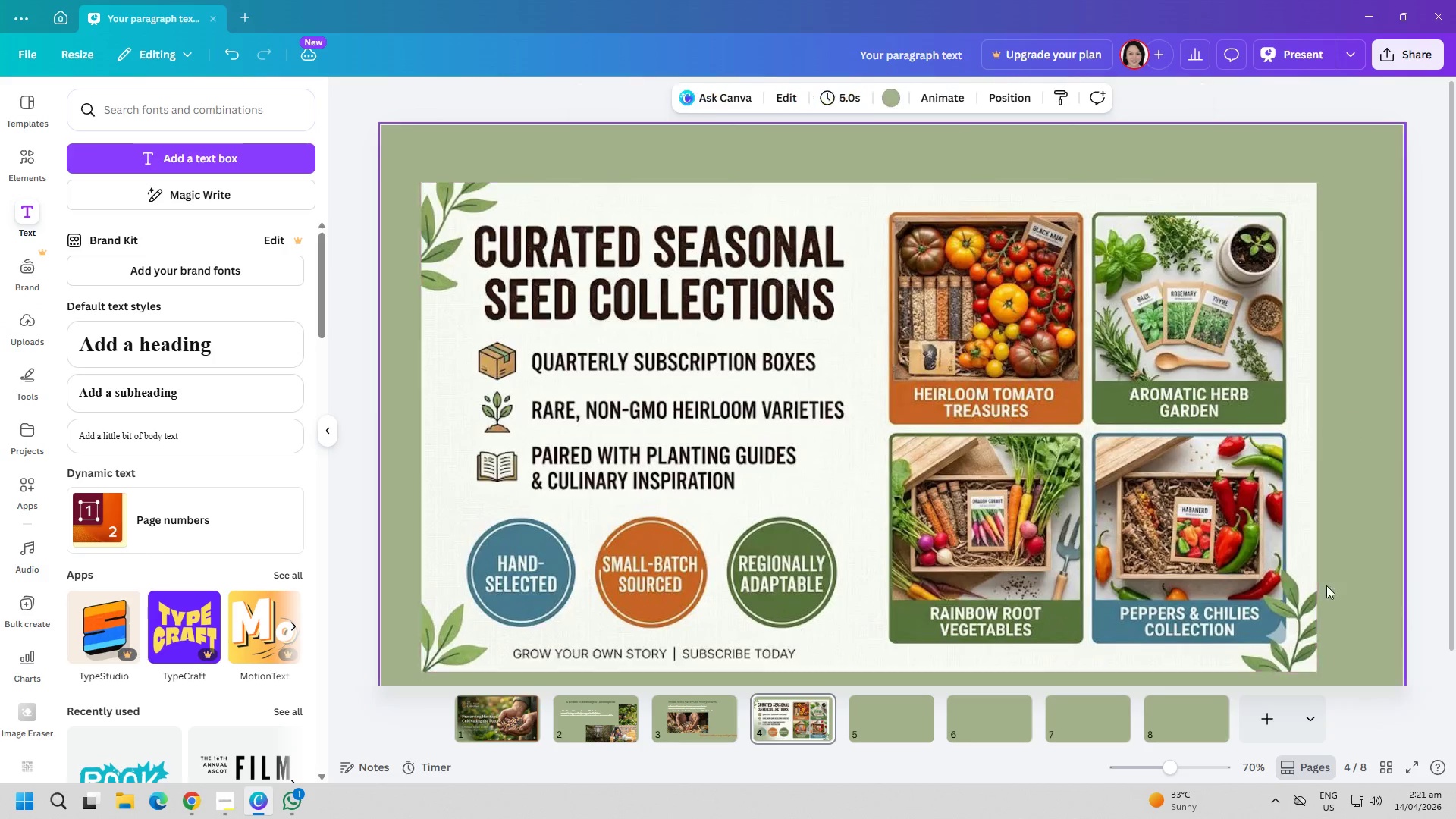 
left_click_drag(start_coordinate=[1140, 539], to_coordinate=[1169, 535])
 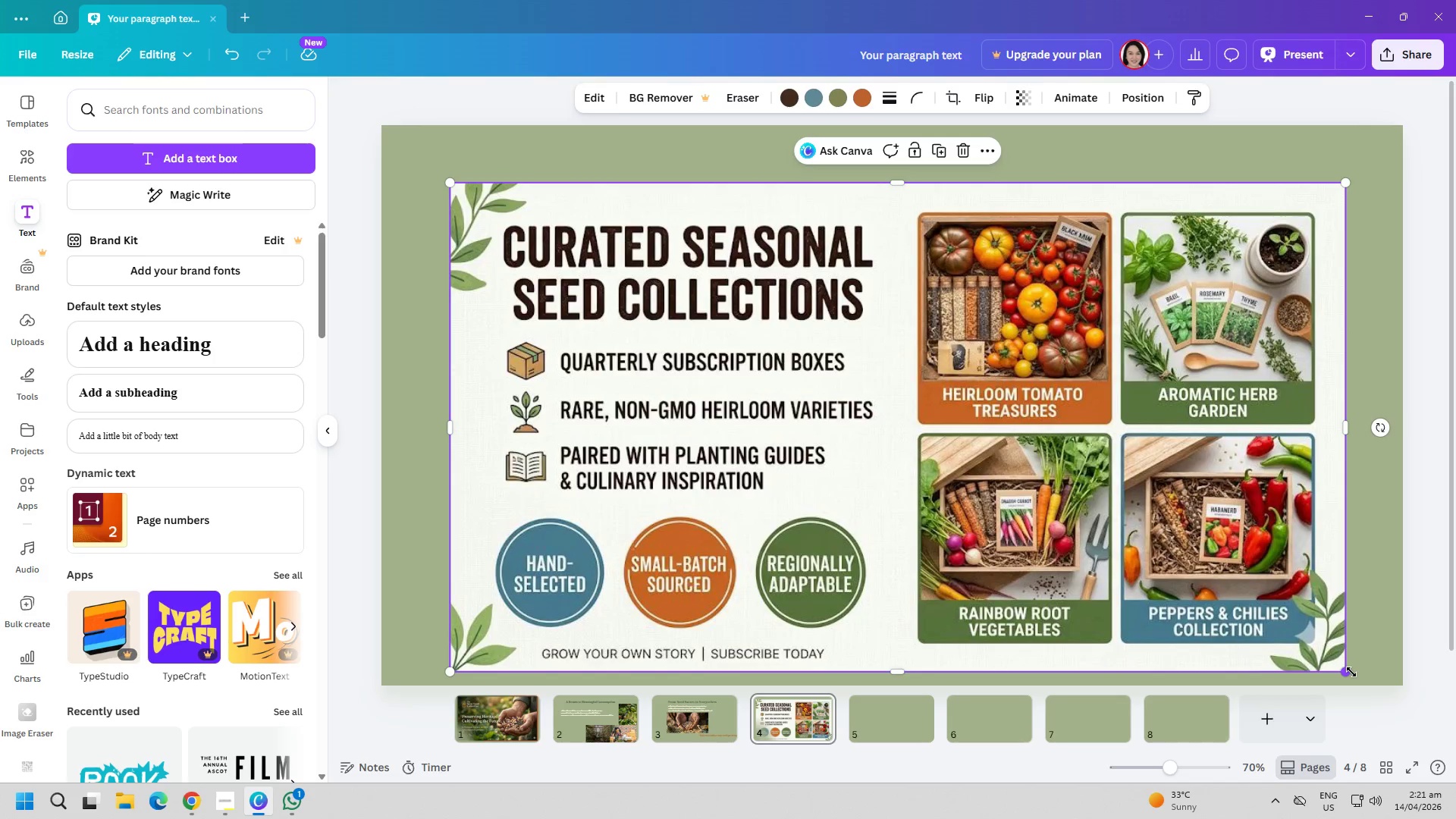 
left_click_drag(start_coordinate=[1351, 672], to_coordinate=[1338, 645])
 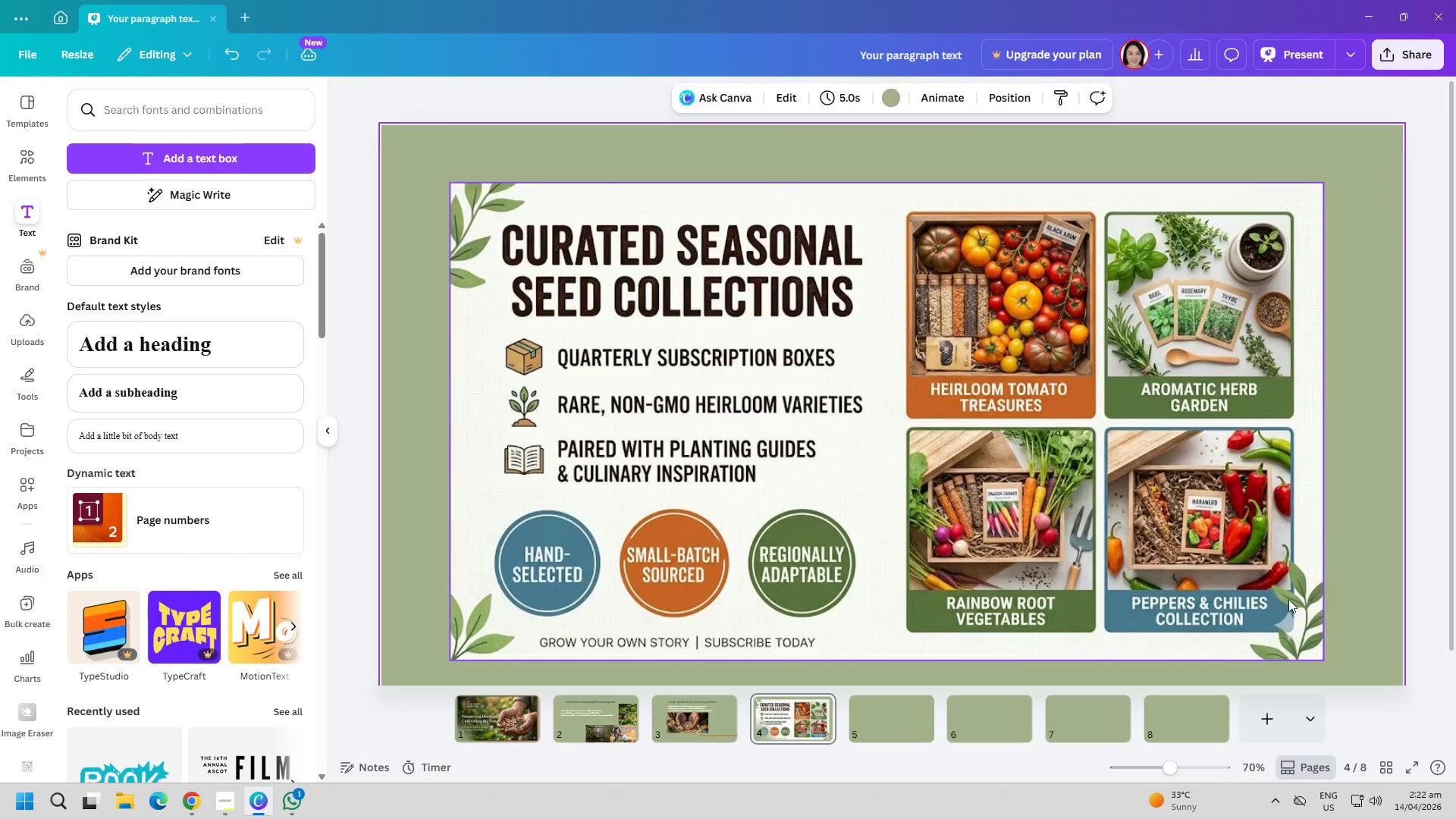 
left_click_drag(start_coordinate=[1244, 583], to_coordinate=[1256, 570])
 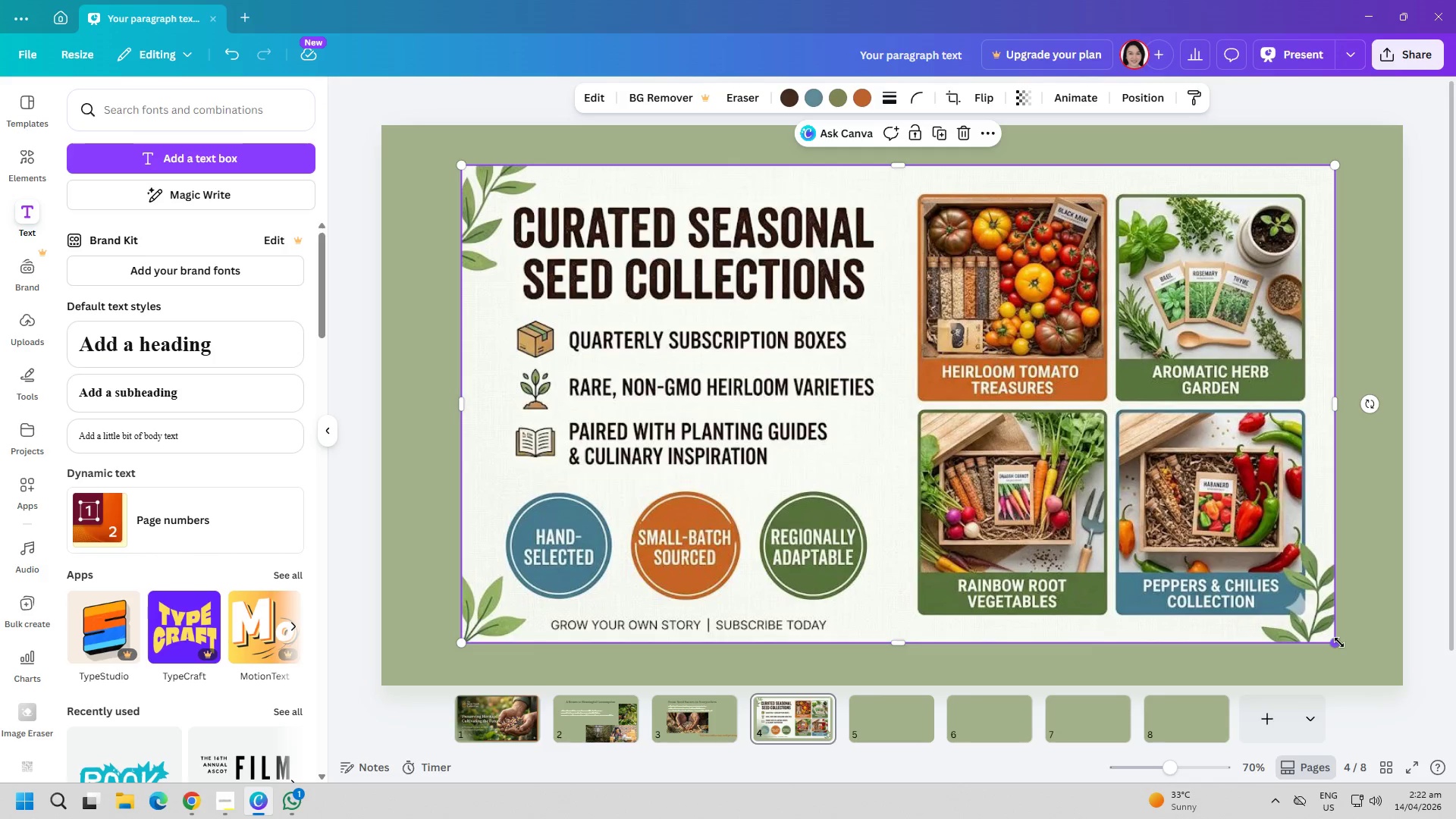 
left_click_drag(start_coordinate=[1336, 642], to_coordinate=[1351, 650])
 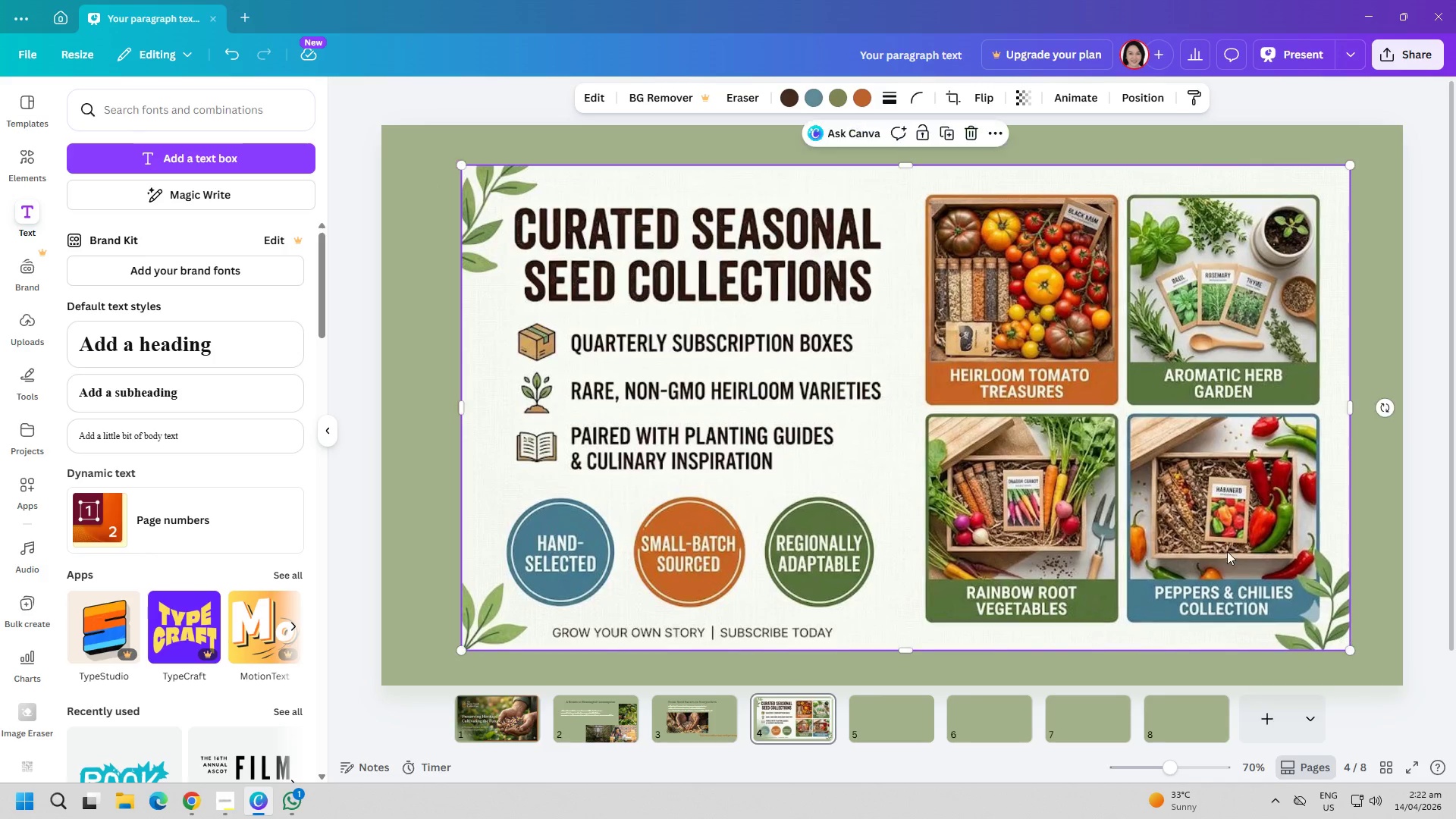 
left_click_drag(start_coordinate=[1212, 544], to_coordinate=[1201, 544])
 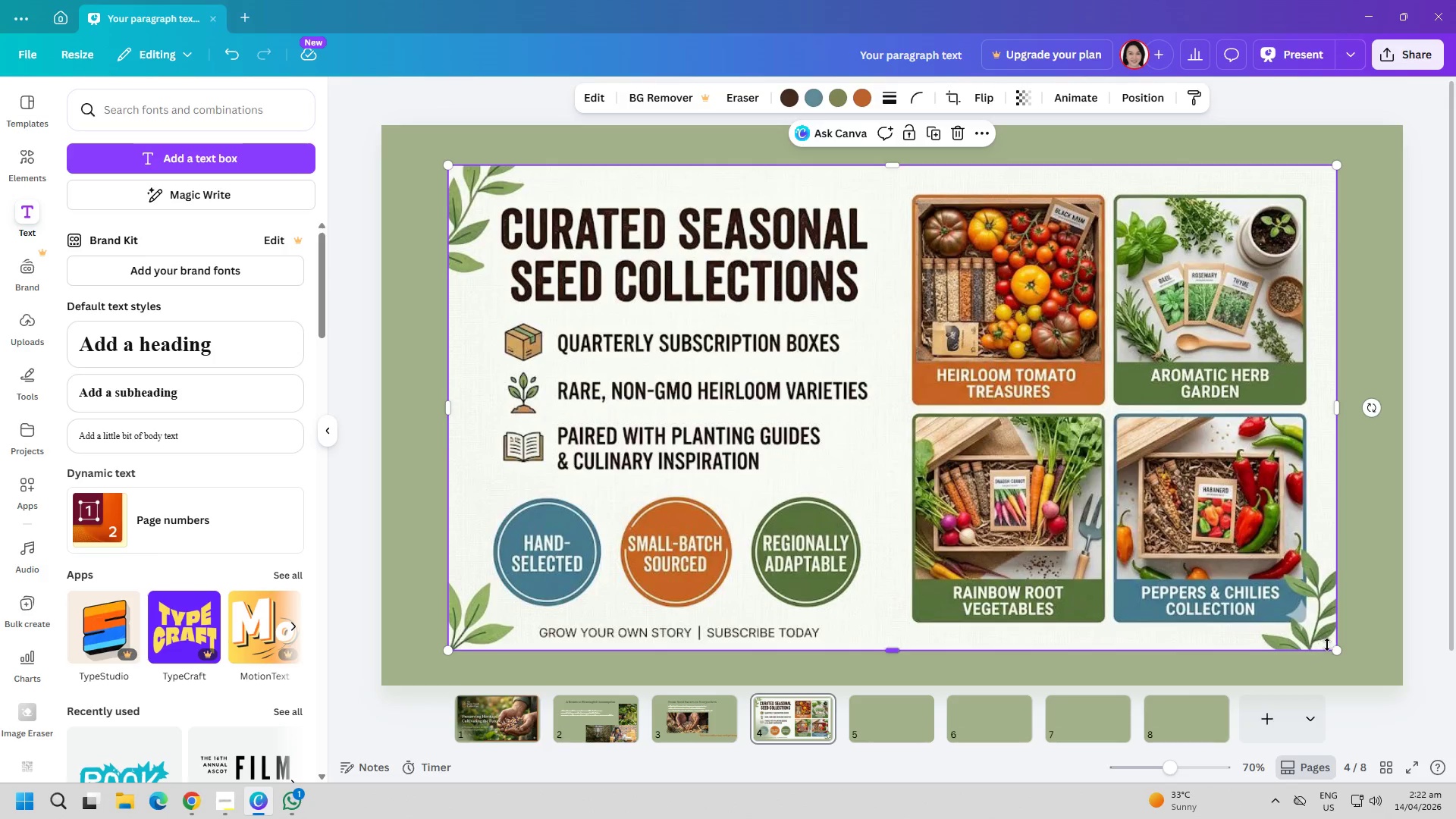 
left_click_drag(start_coordinate=[1338, 649], to_coordinate=[1353, 656])
 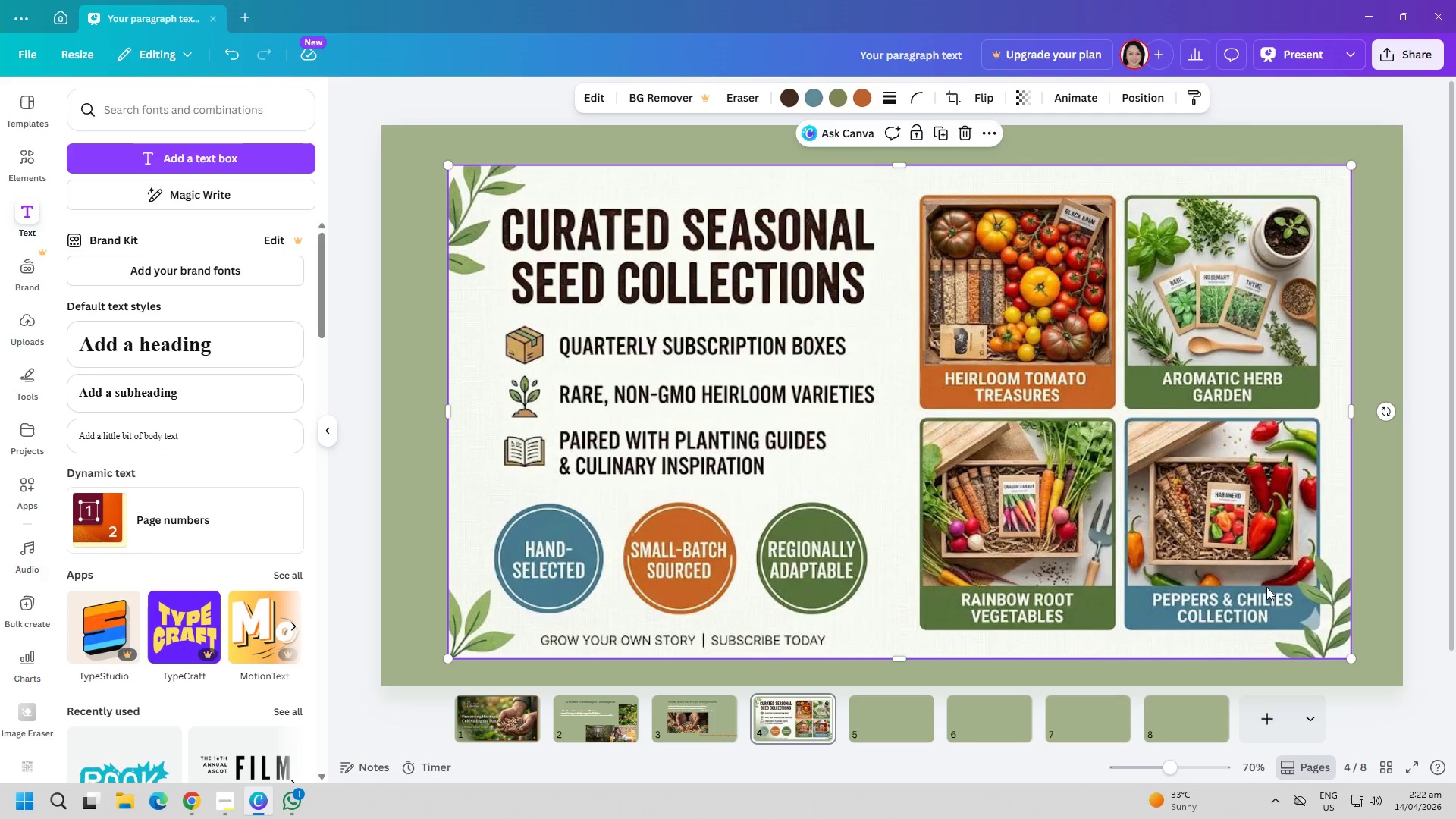 
left_click_drag(start_coordinate=[1266, 587], to_coordinate=[1258, 587])
 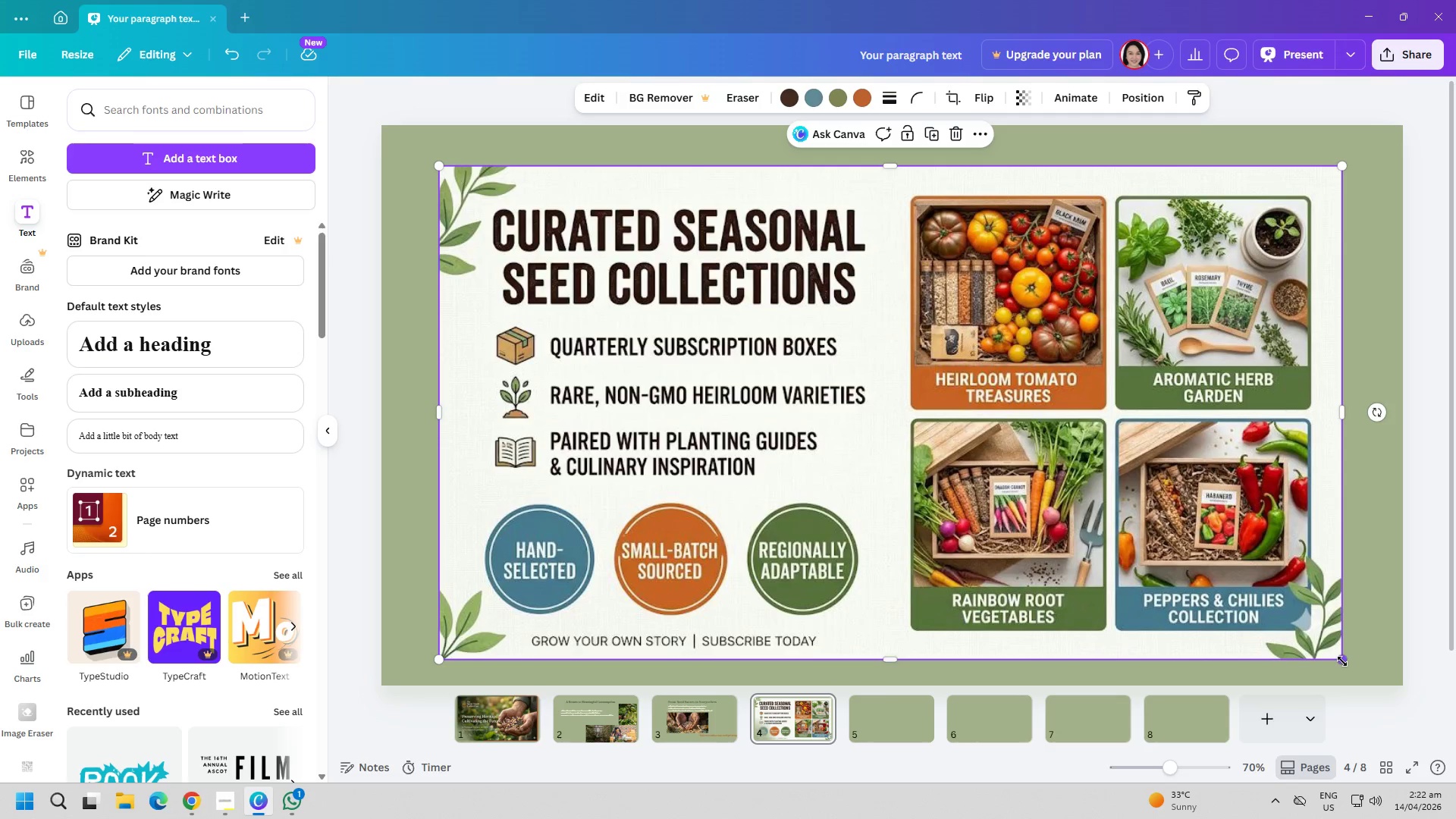 
left_click_drag(start_coordinate=[1342, 661], to_coordinate=[1346, 663])
 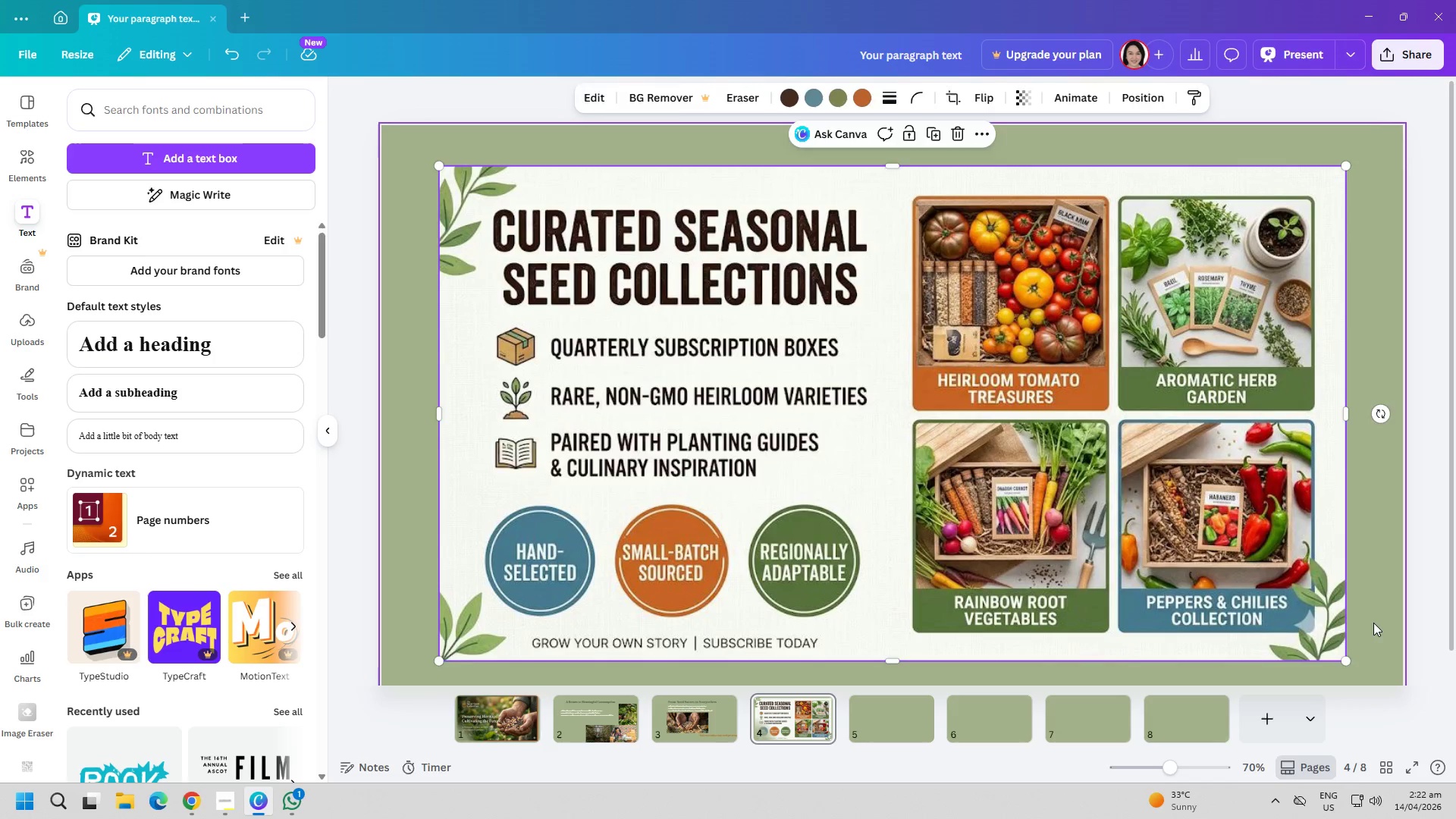 
left_click([1373, 623])
 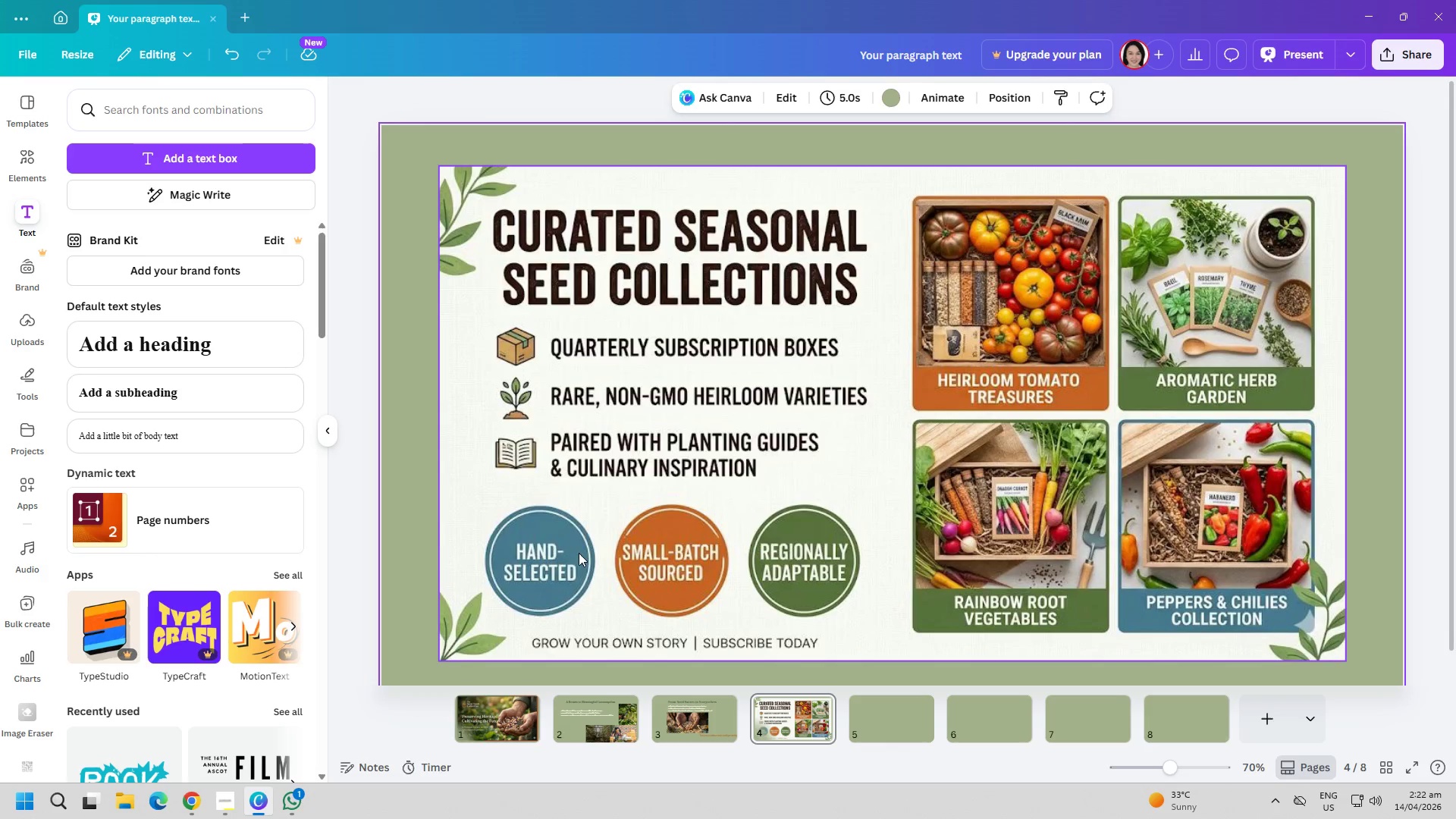 
left_click([403, 535])
 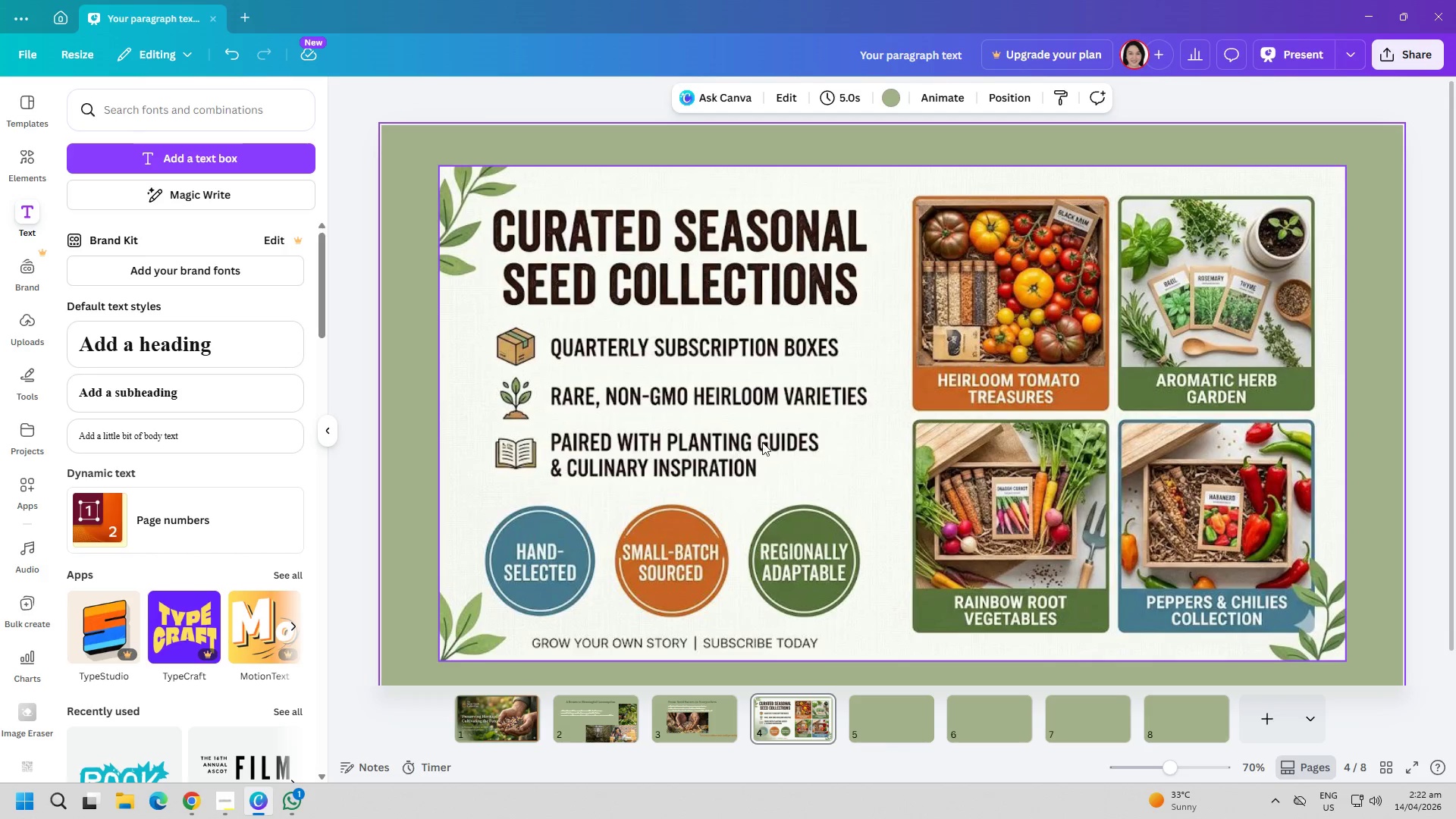 
right_click([762, 442])
 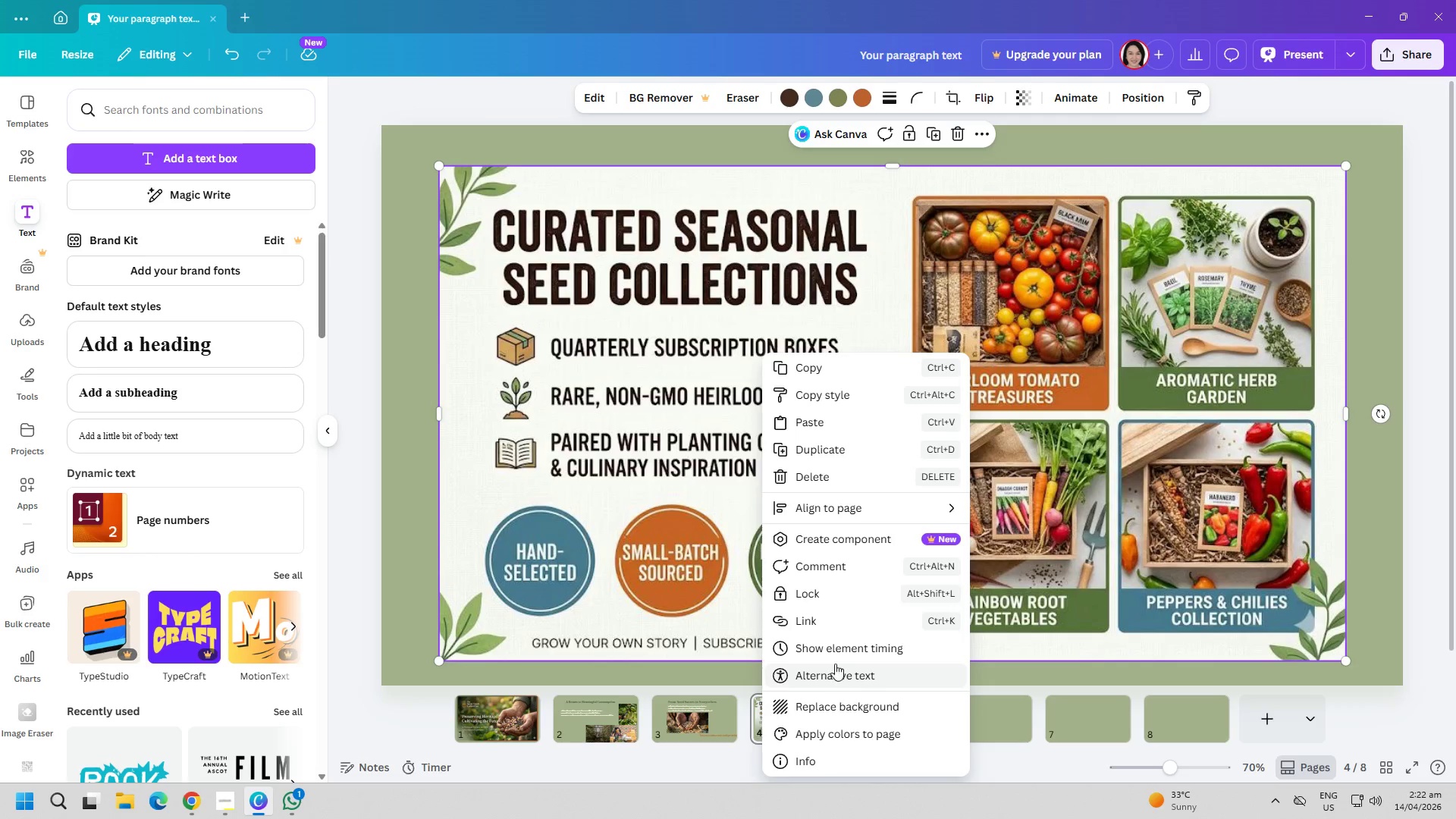 
left_click([833, 595])
 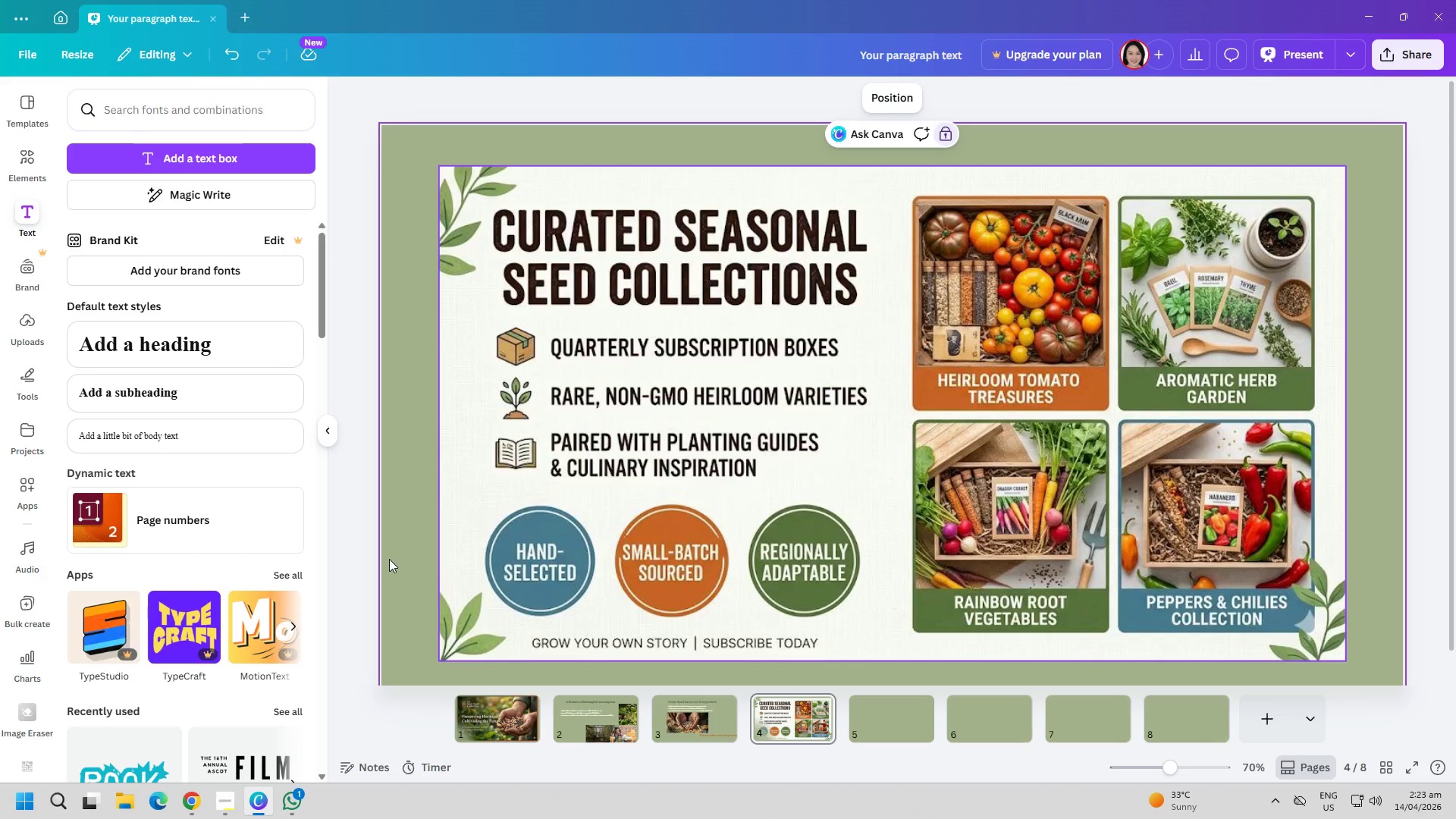 
wait(45.02)
 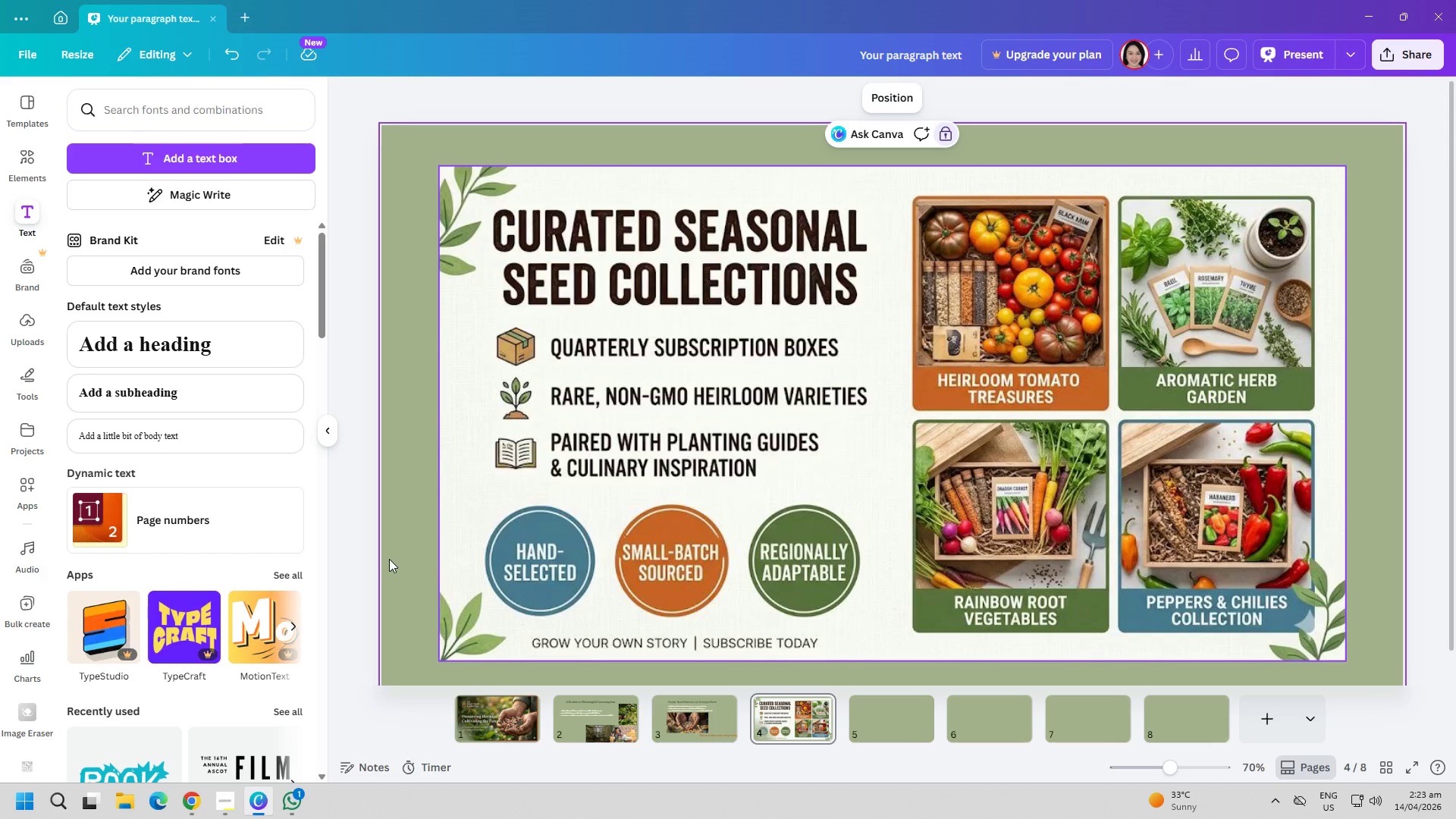 
left_click([379, 539])
 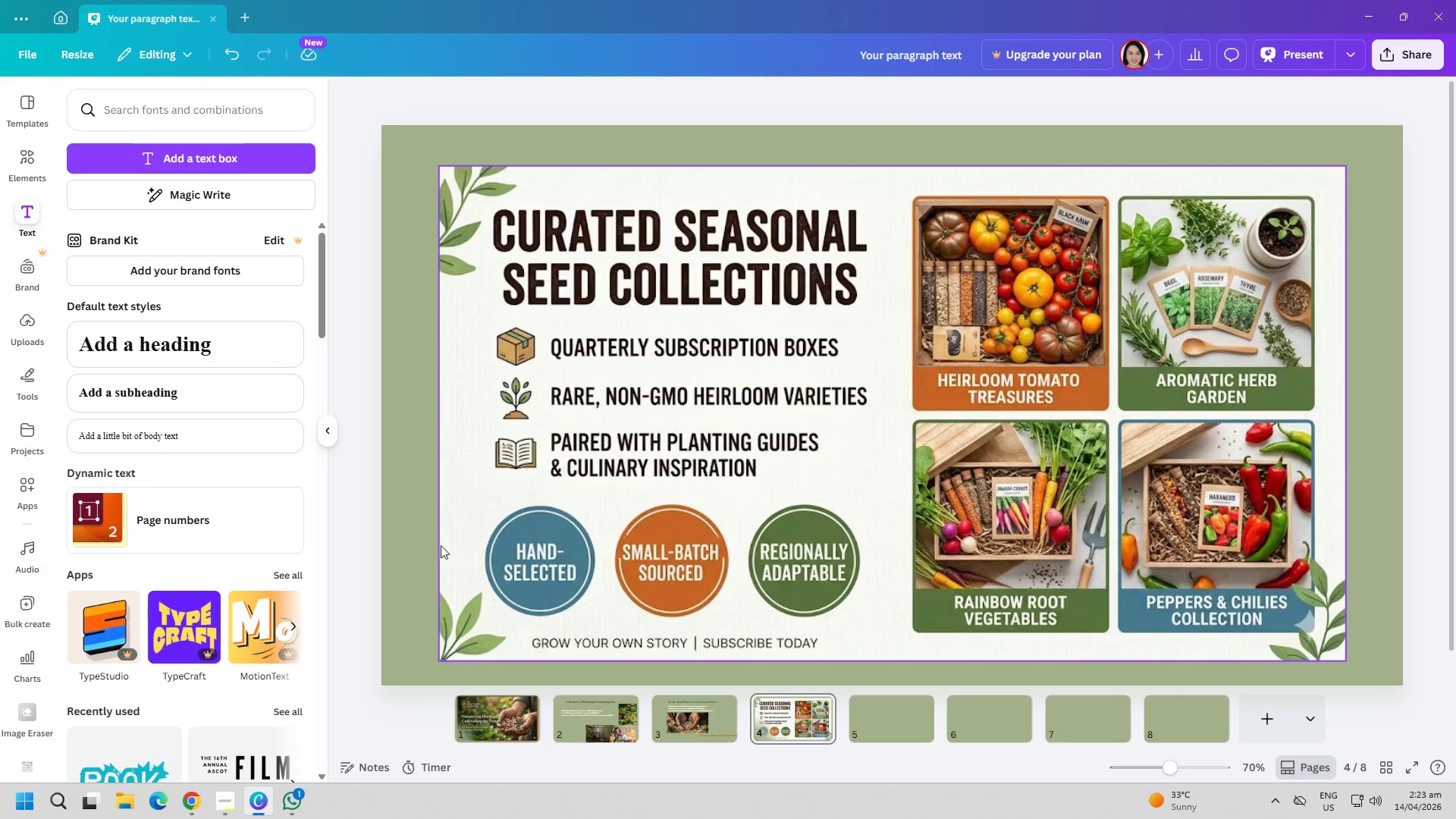 
left_click([500, 549])
 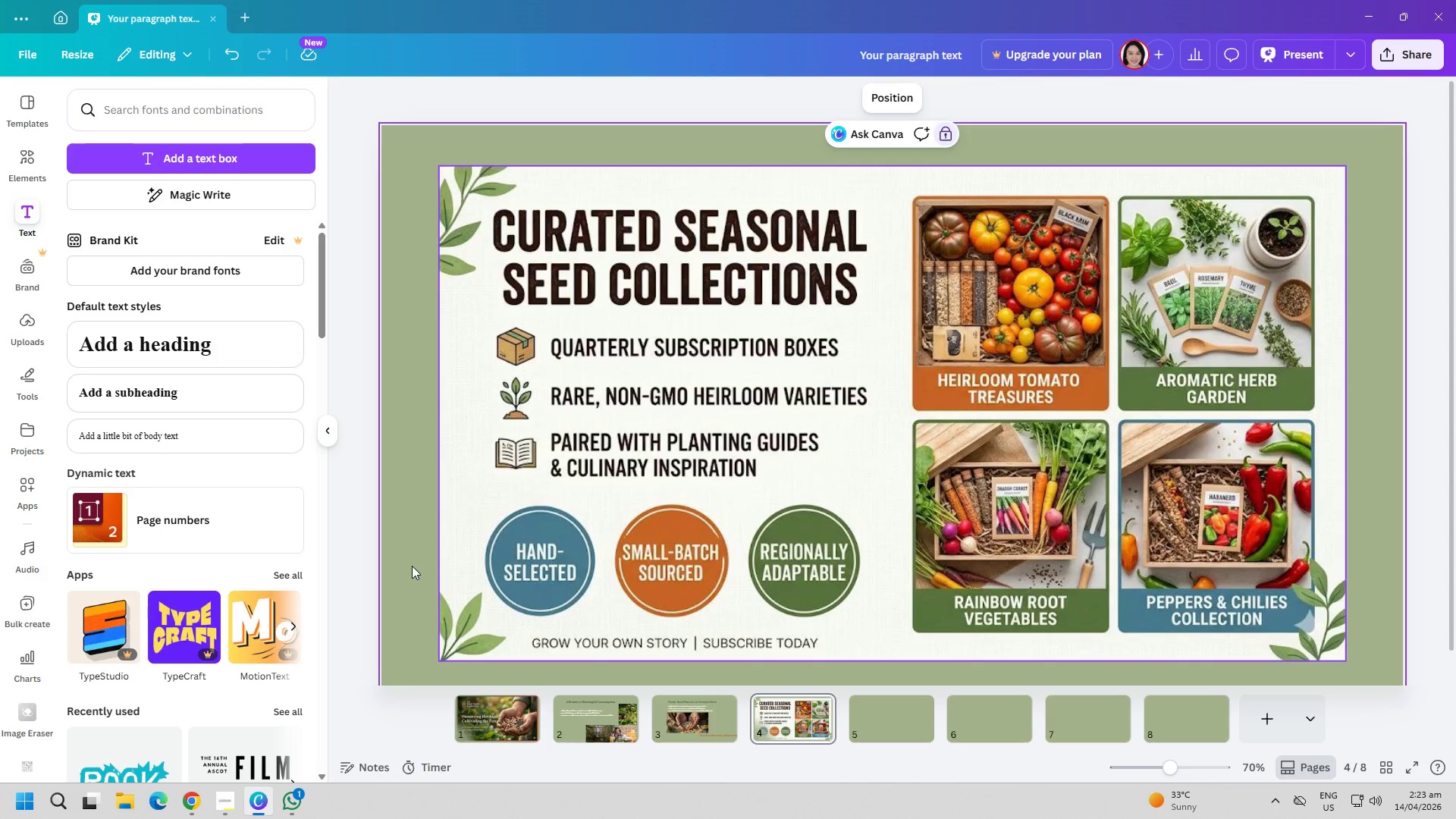 
left_click([412, 566])
 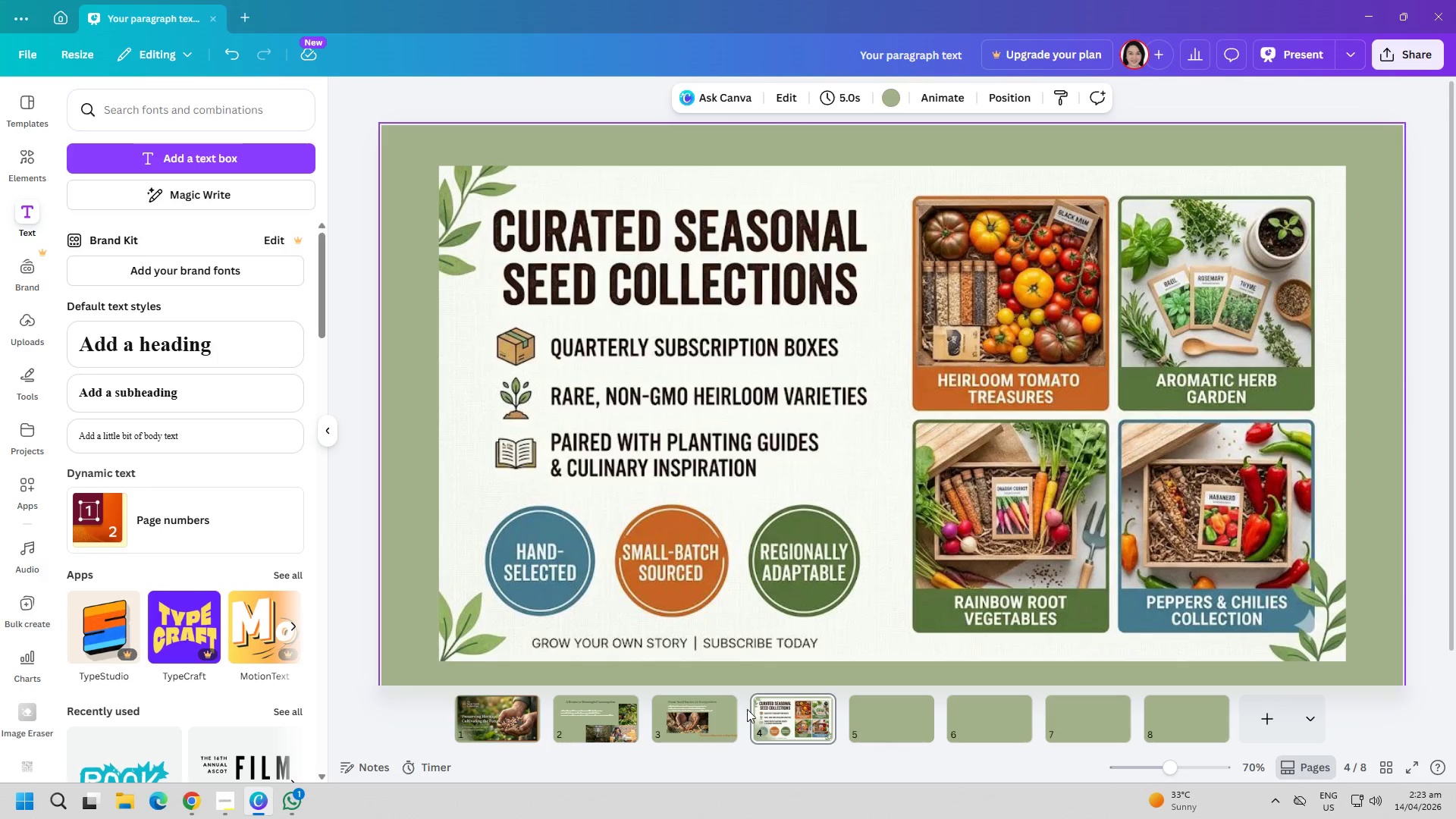 
left_click([700, 723])
 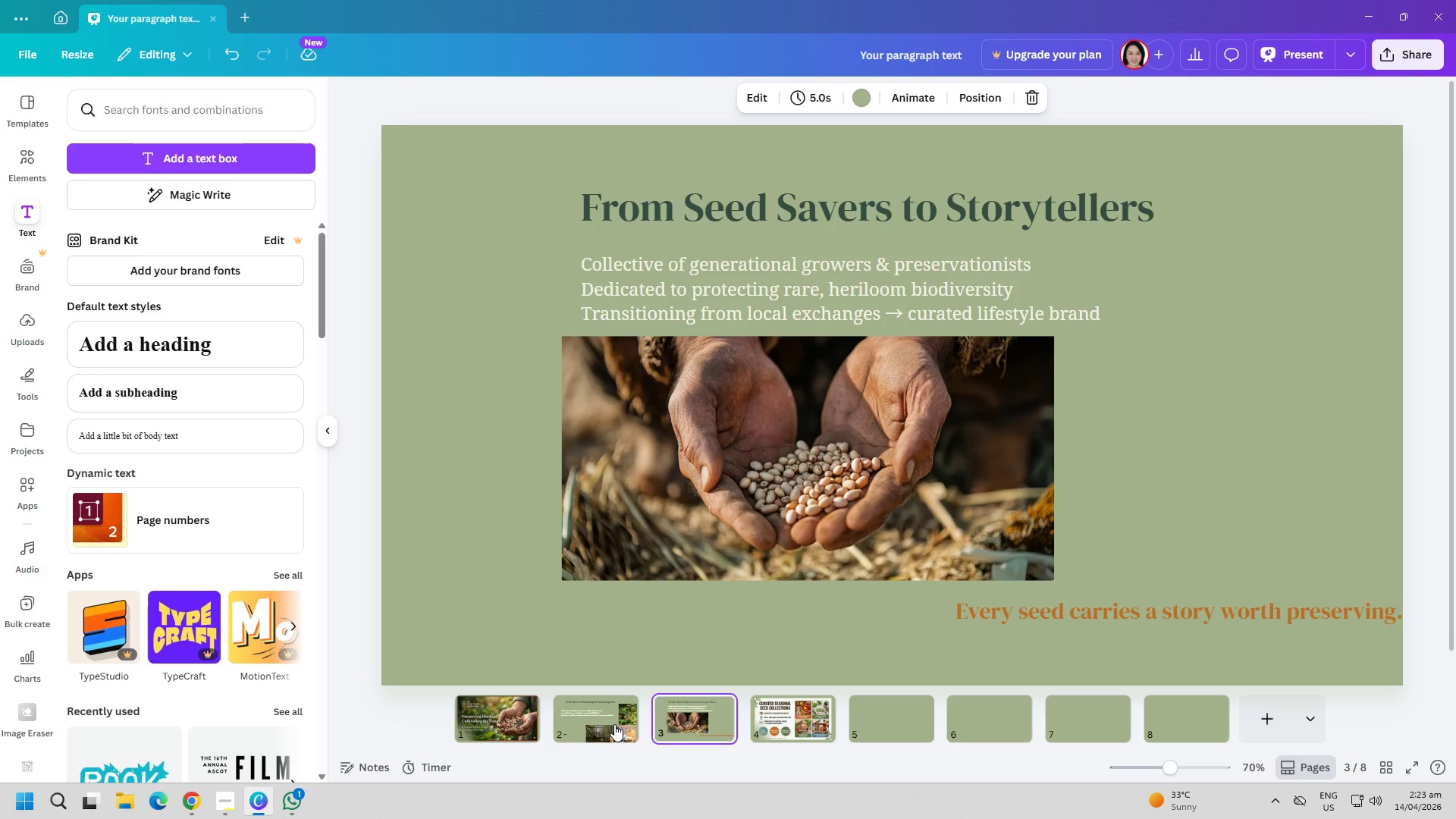 
left_click([614, 724])
 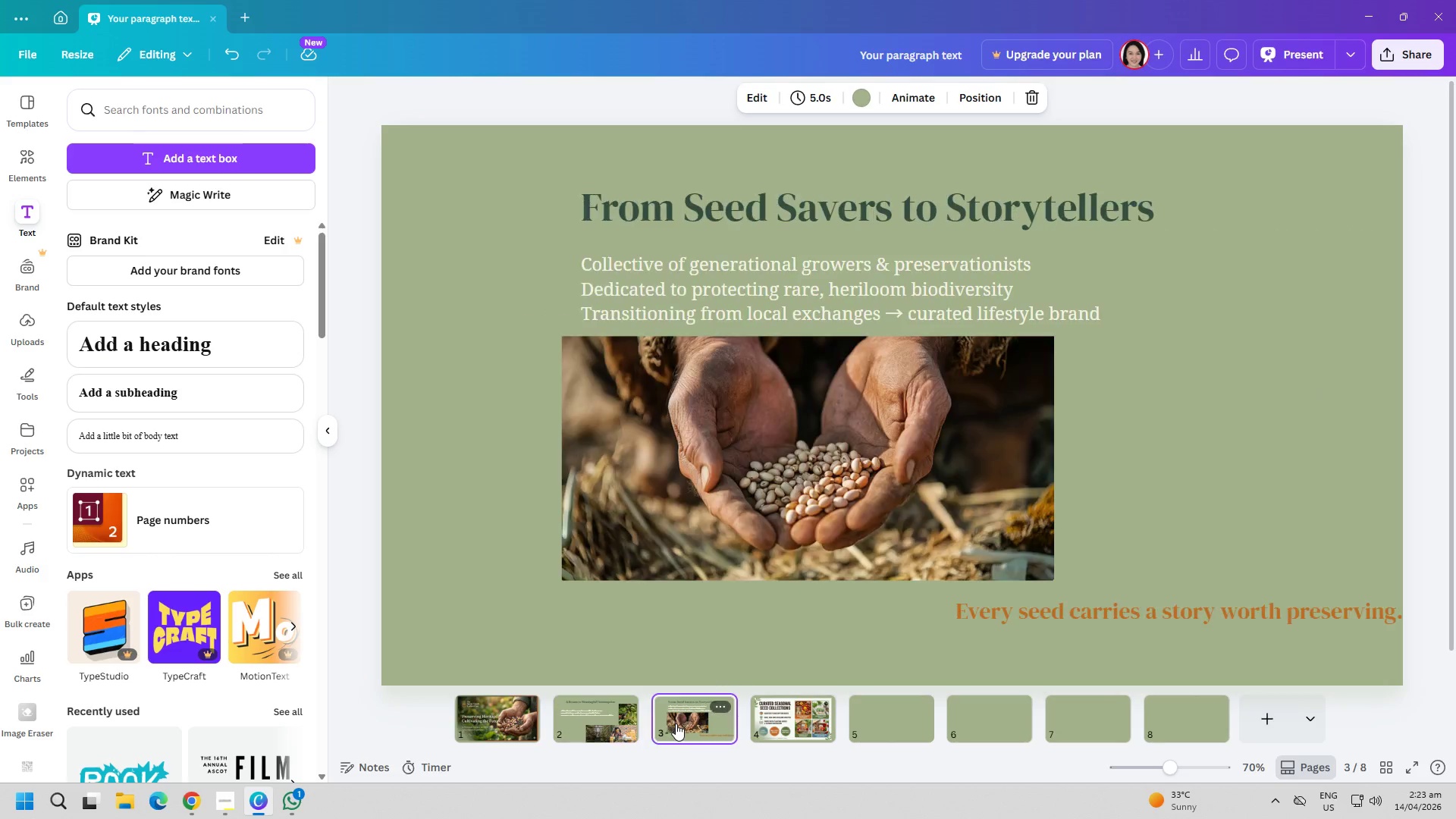 
double_click([599, 722])
 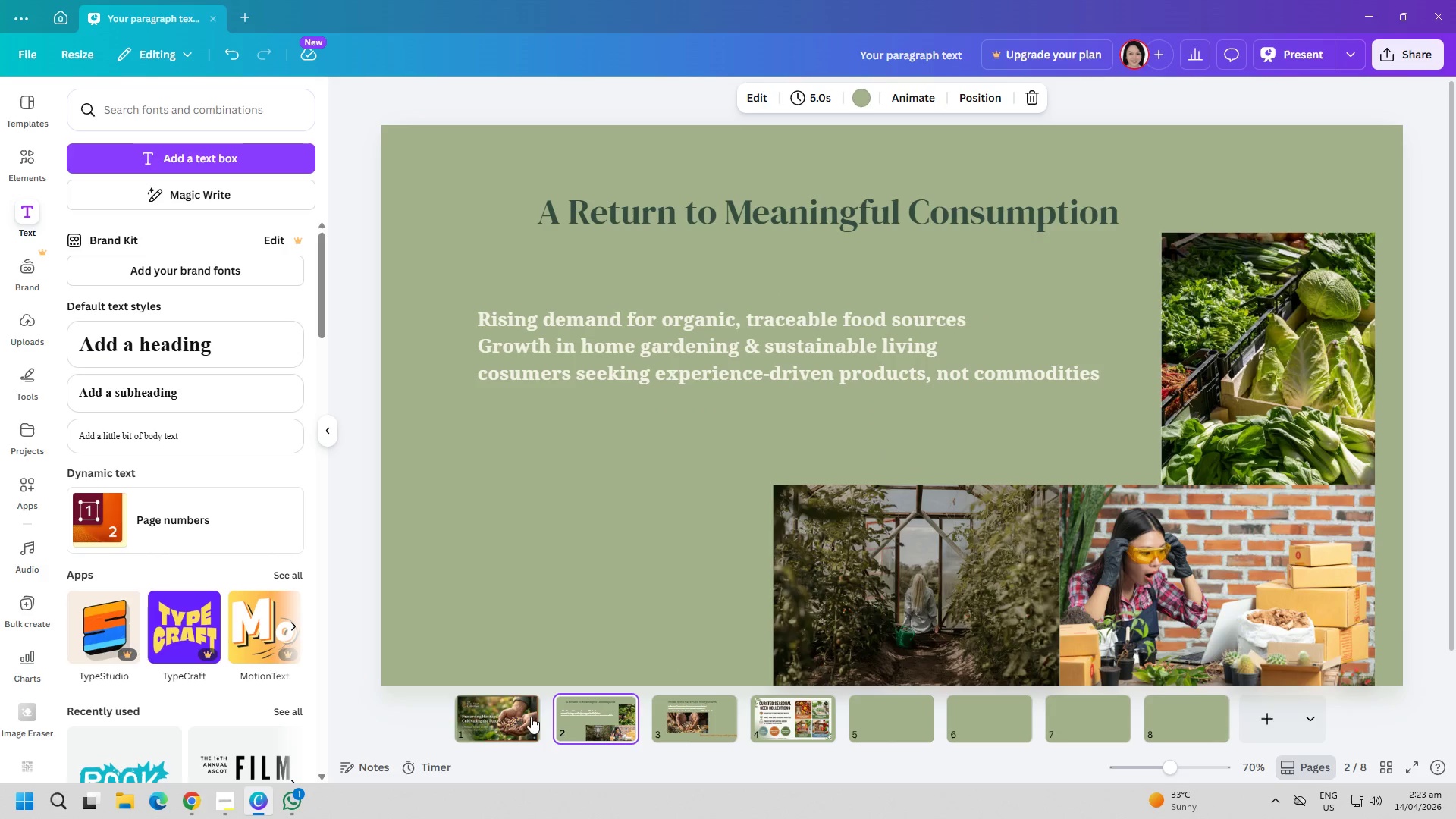 
triple_click([519, 715])
 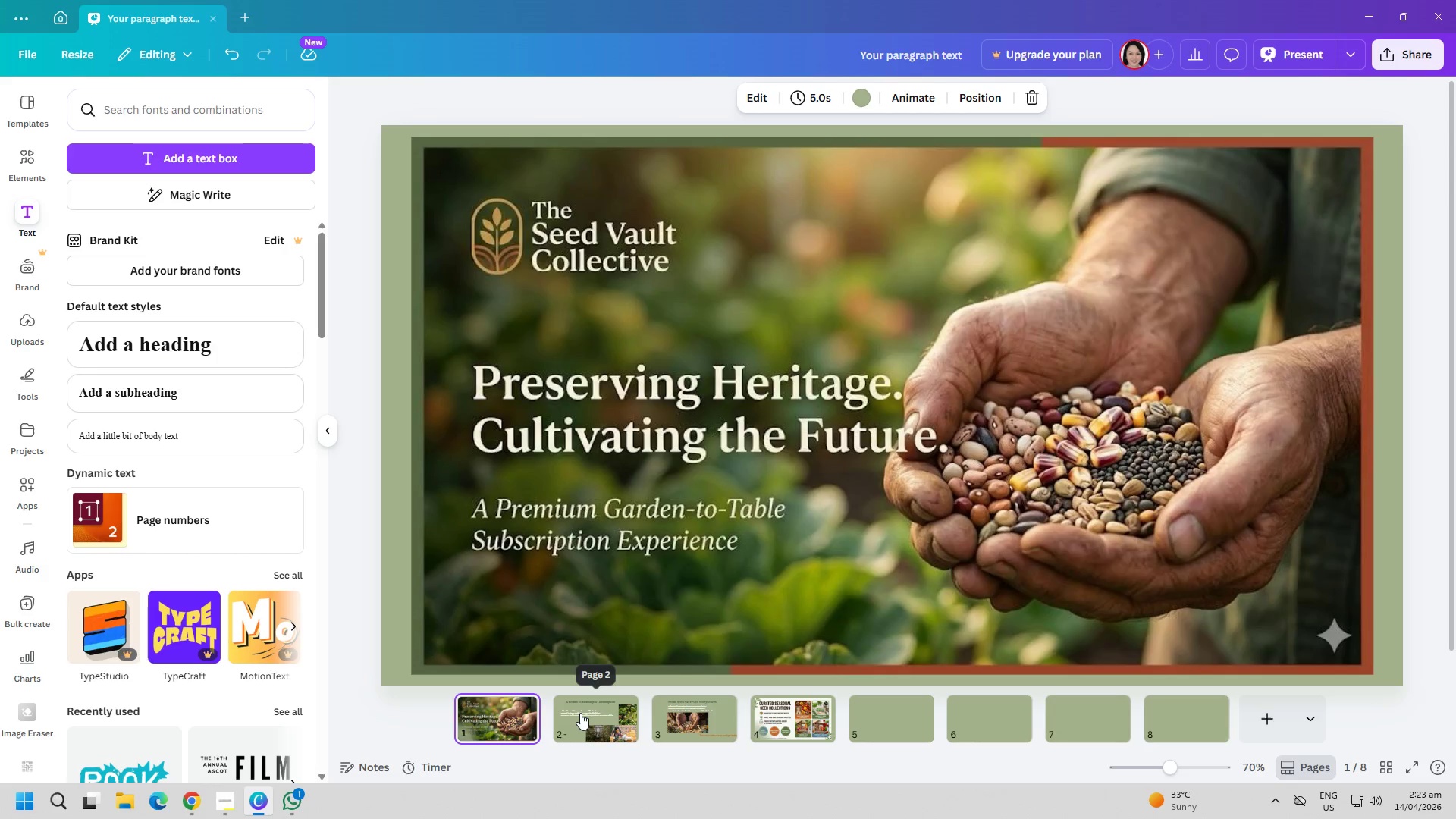 
left_click([588, 716])
 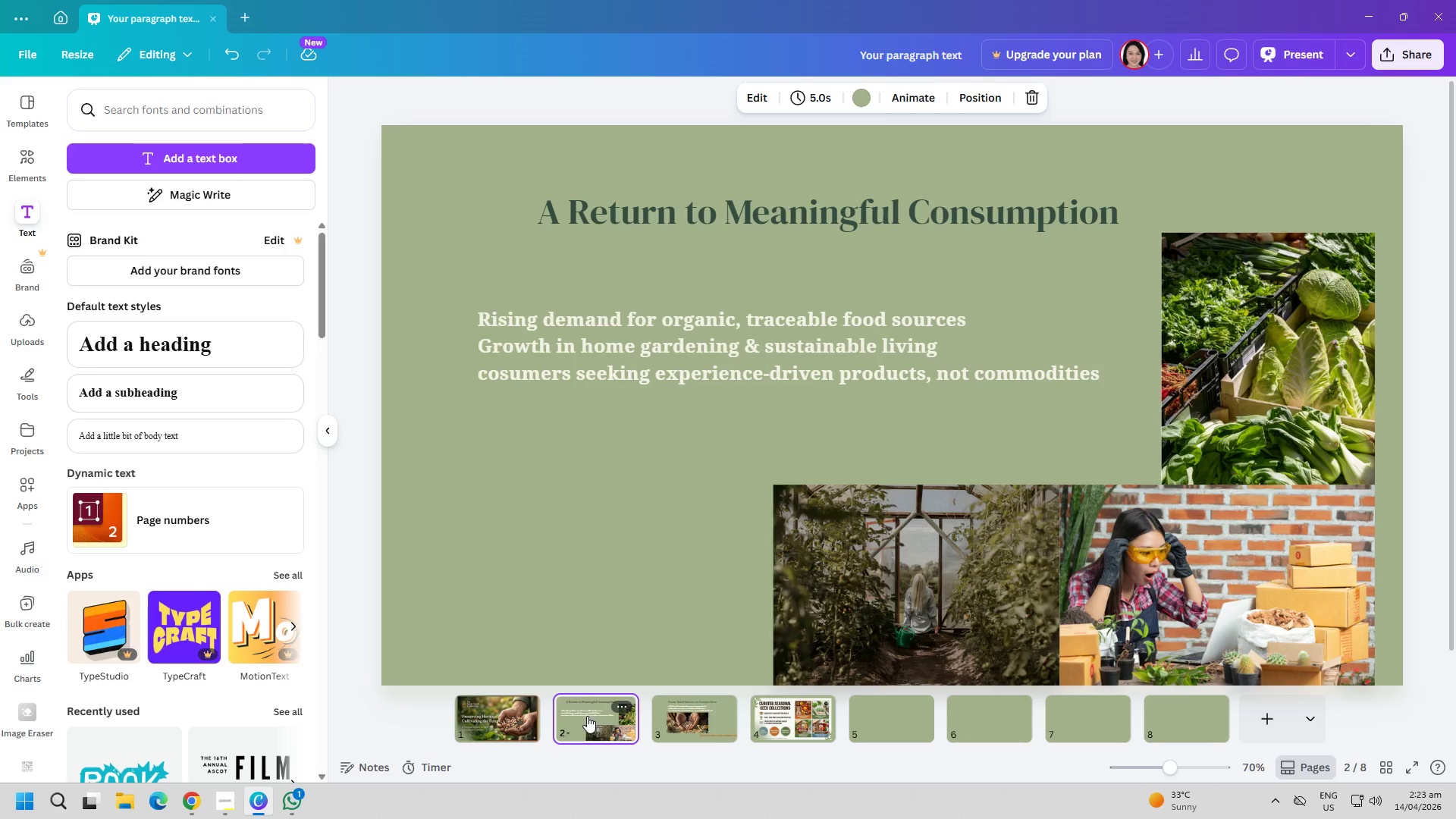 
mouse_move([607, 733])
 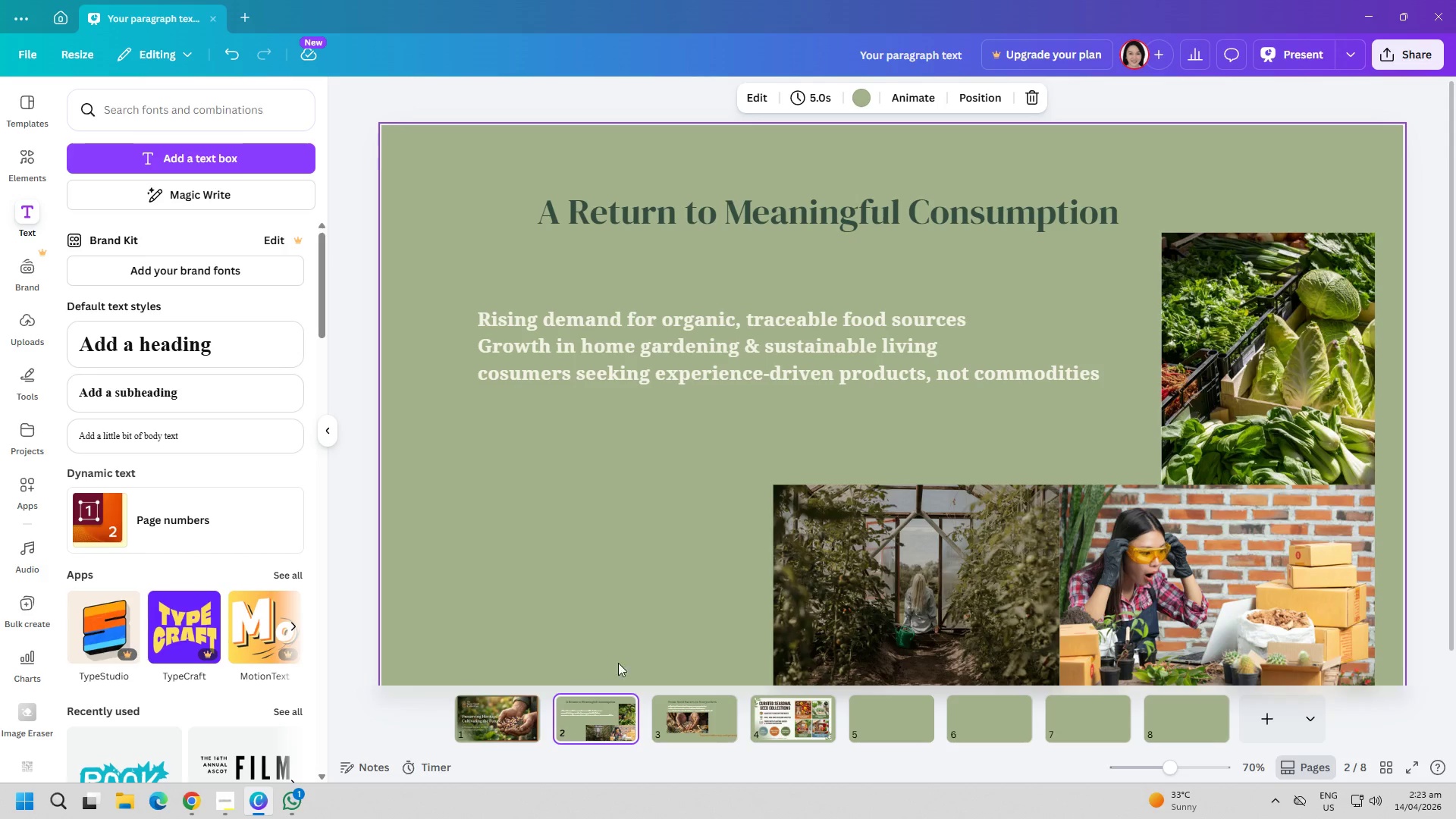 
left_click([657, 730])
 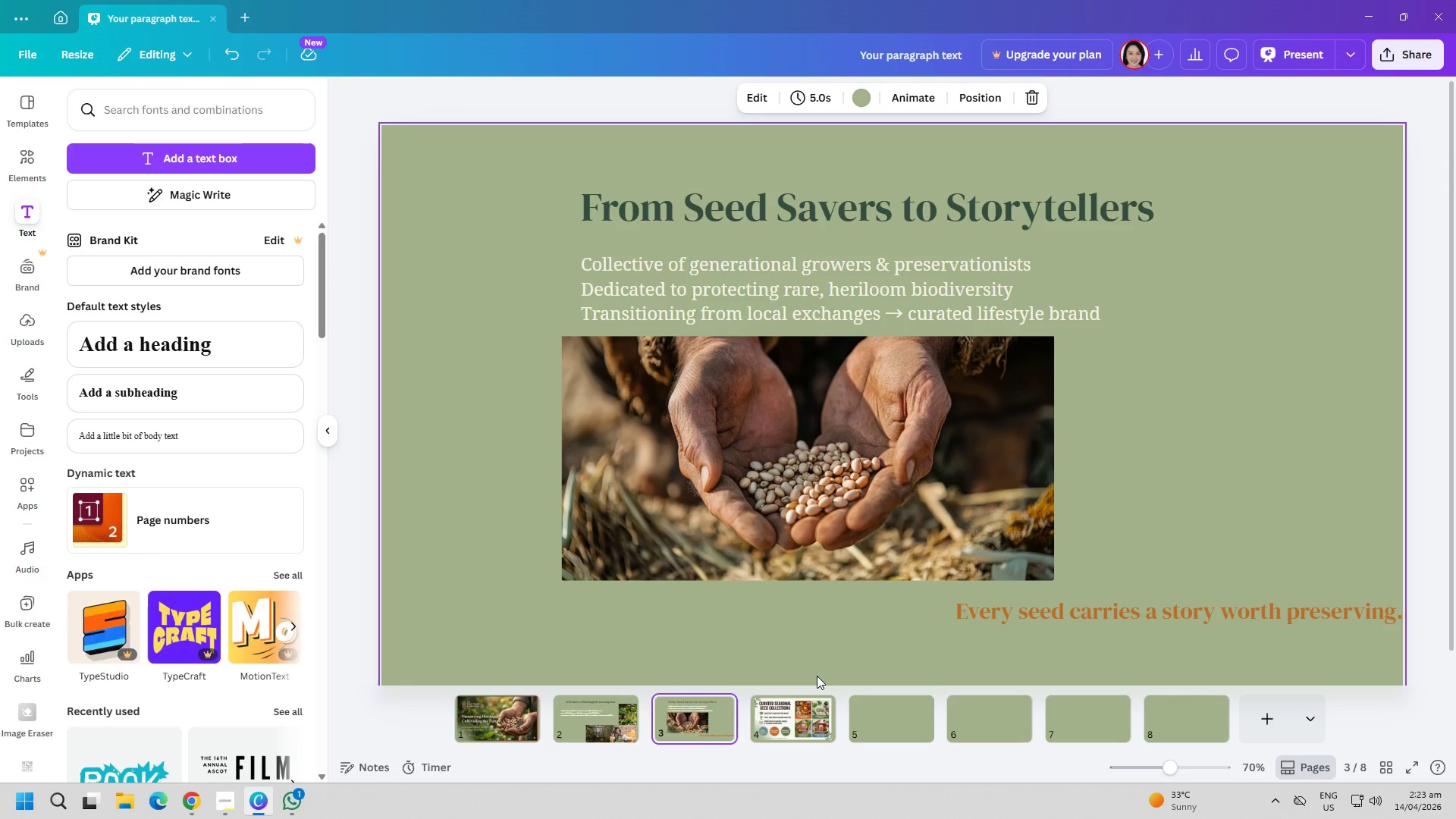 
key(ArrowRight)
 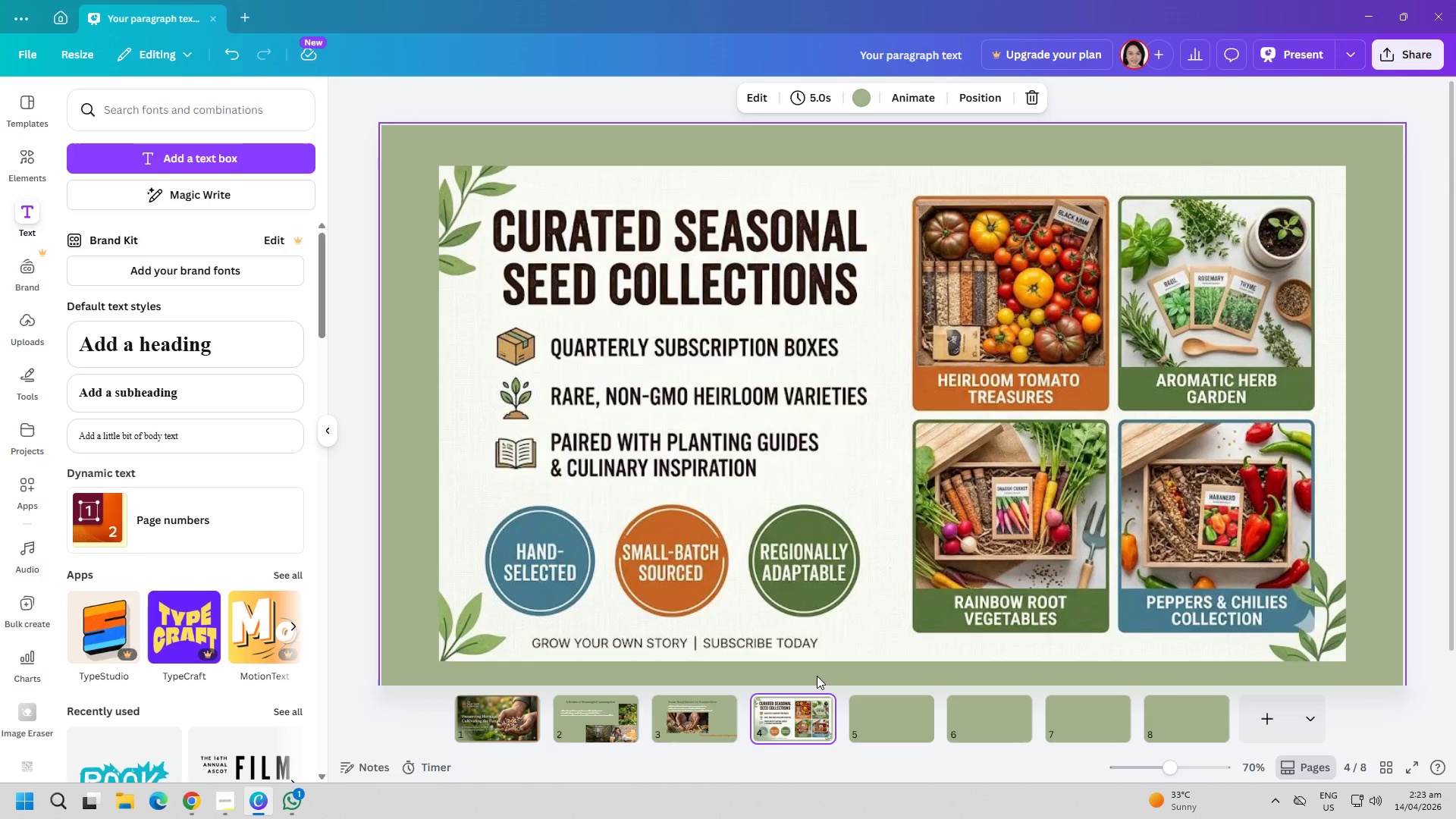 
wait(5.38)
 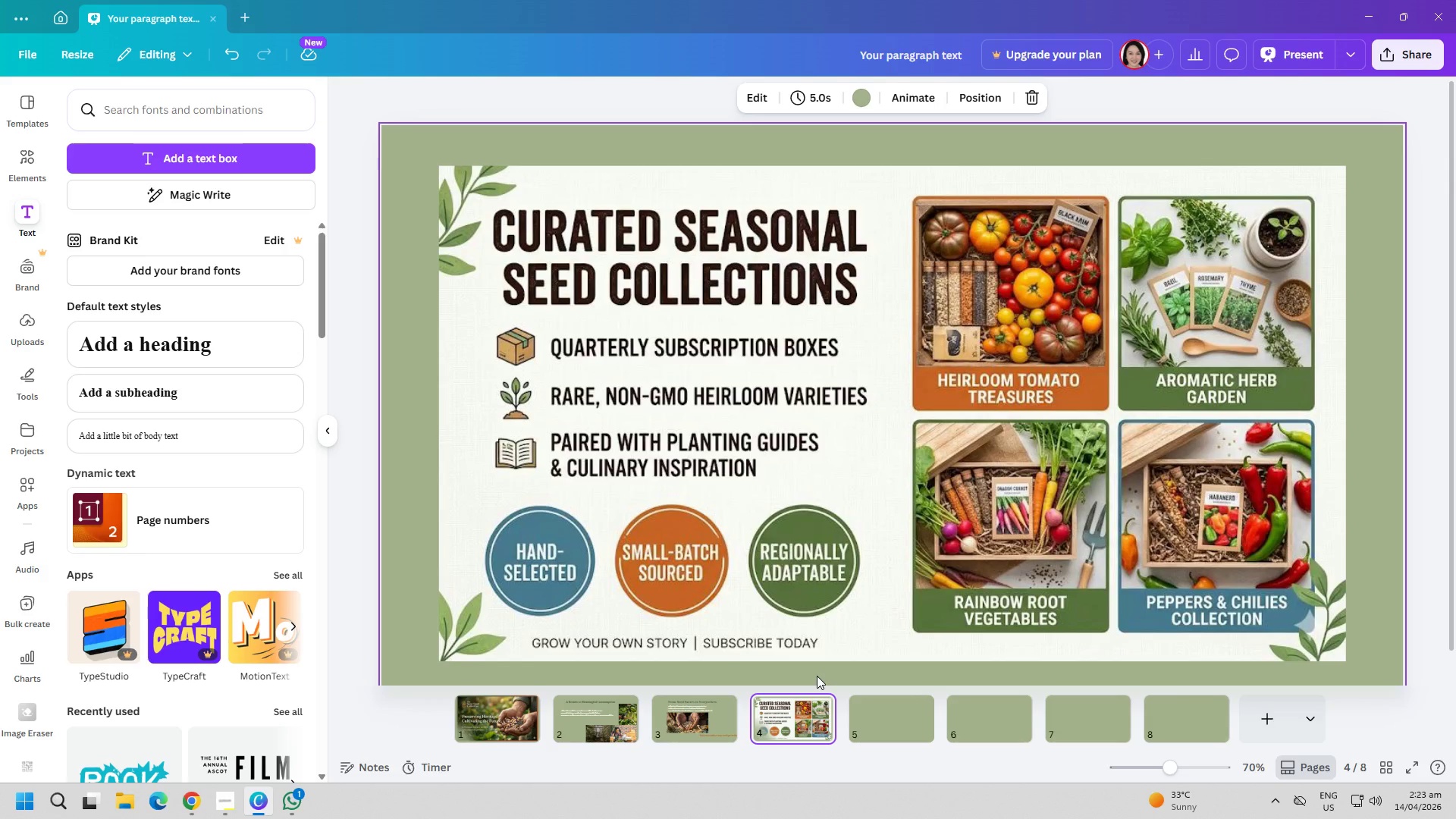 
left_click([225, 805])